 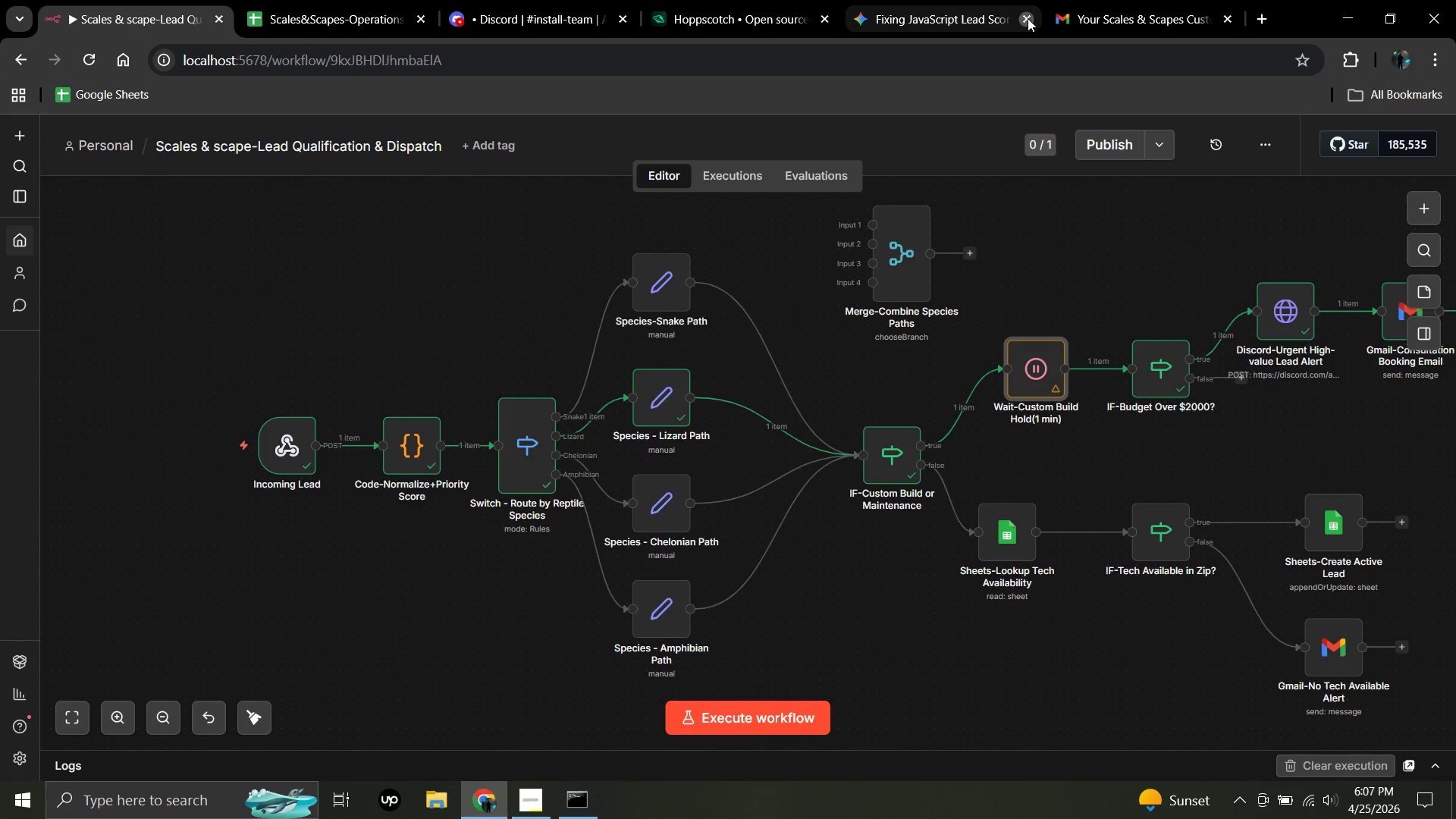 
left_click([343, 5])
 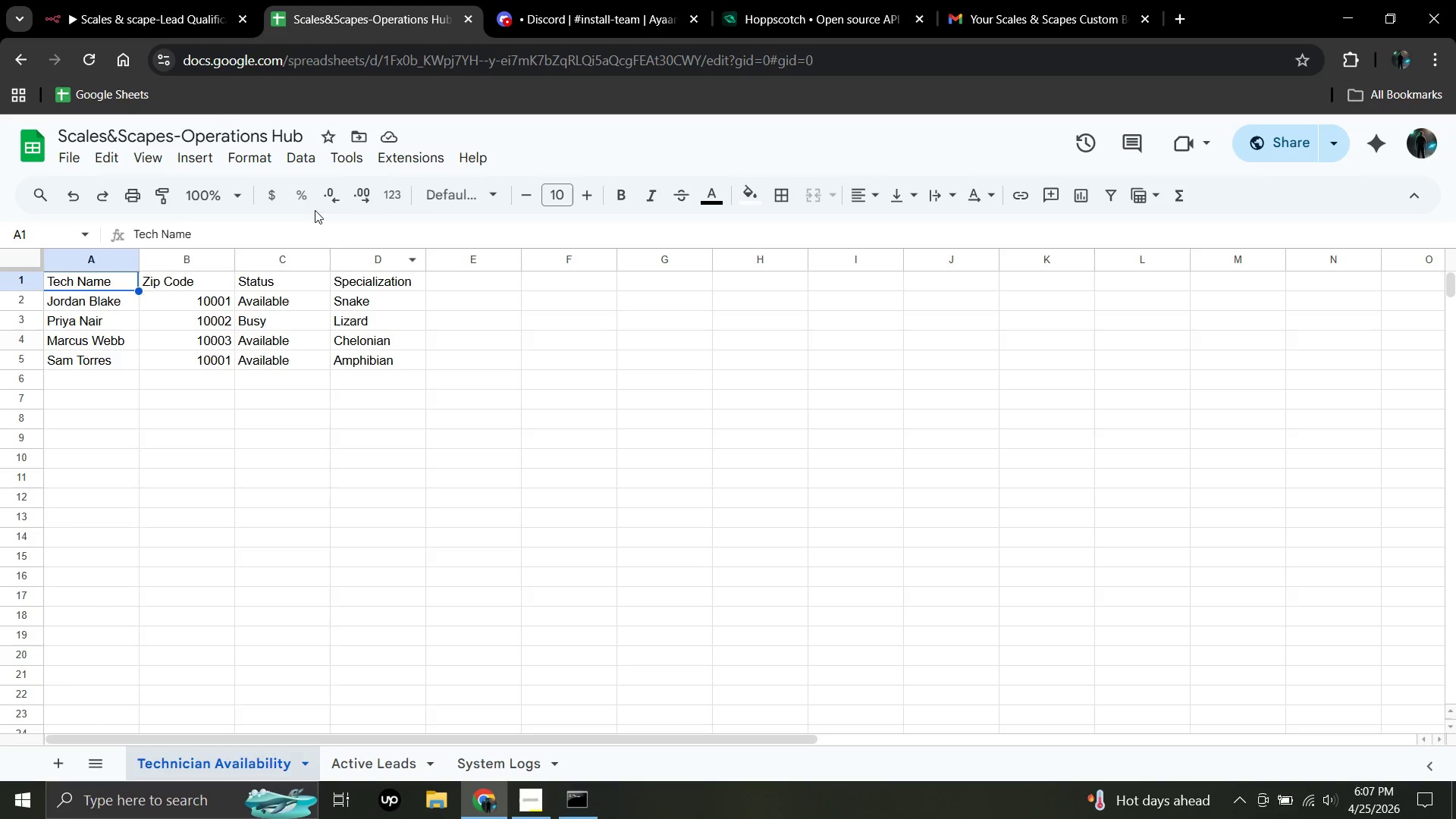 
left_click([156, 0])
 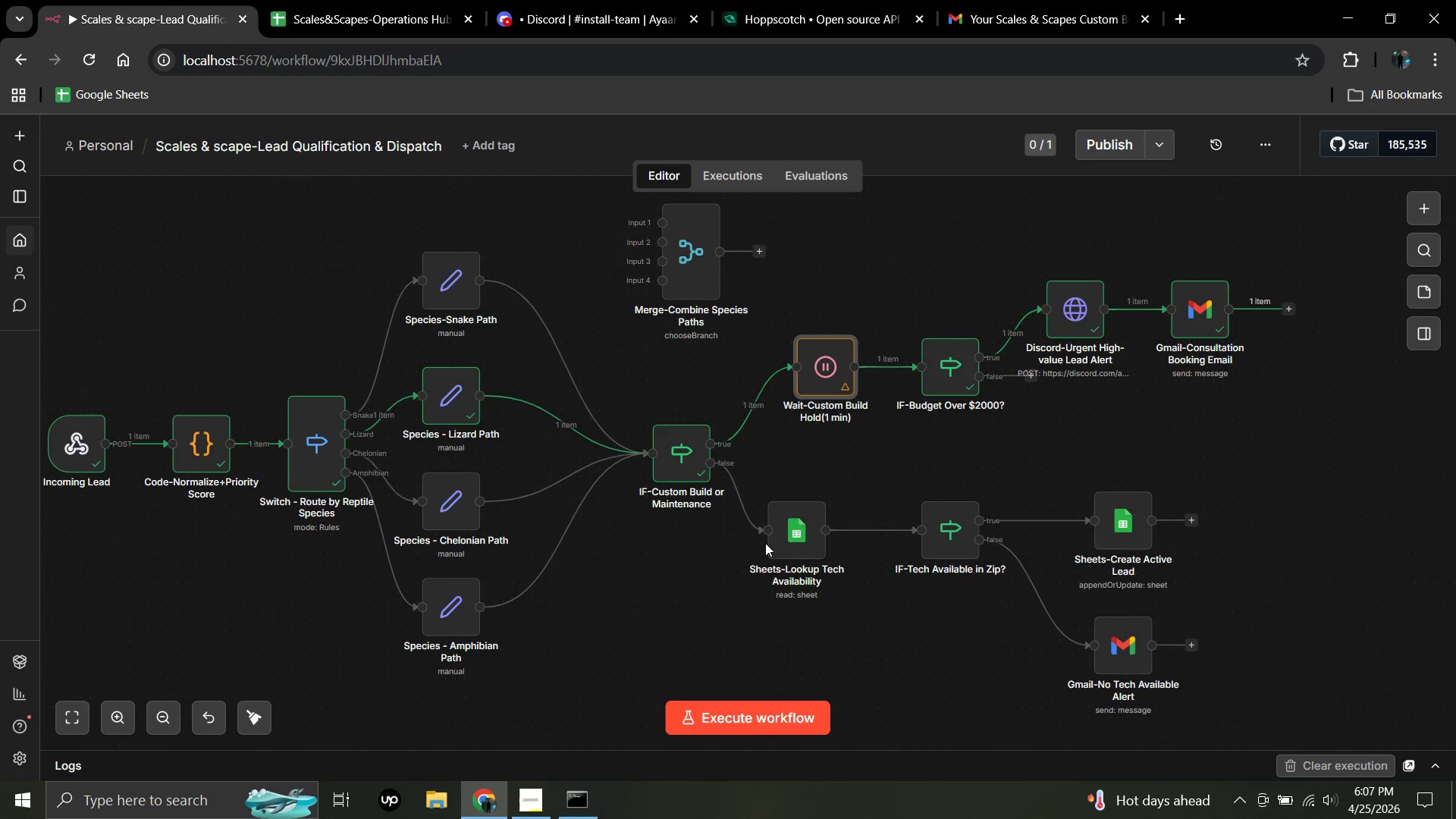 
double_click([808, 531])
 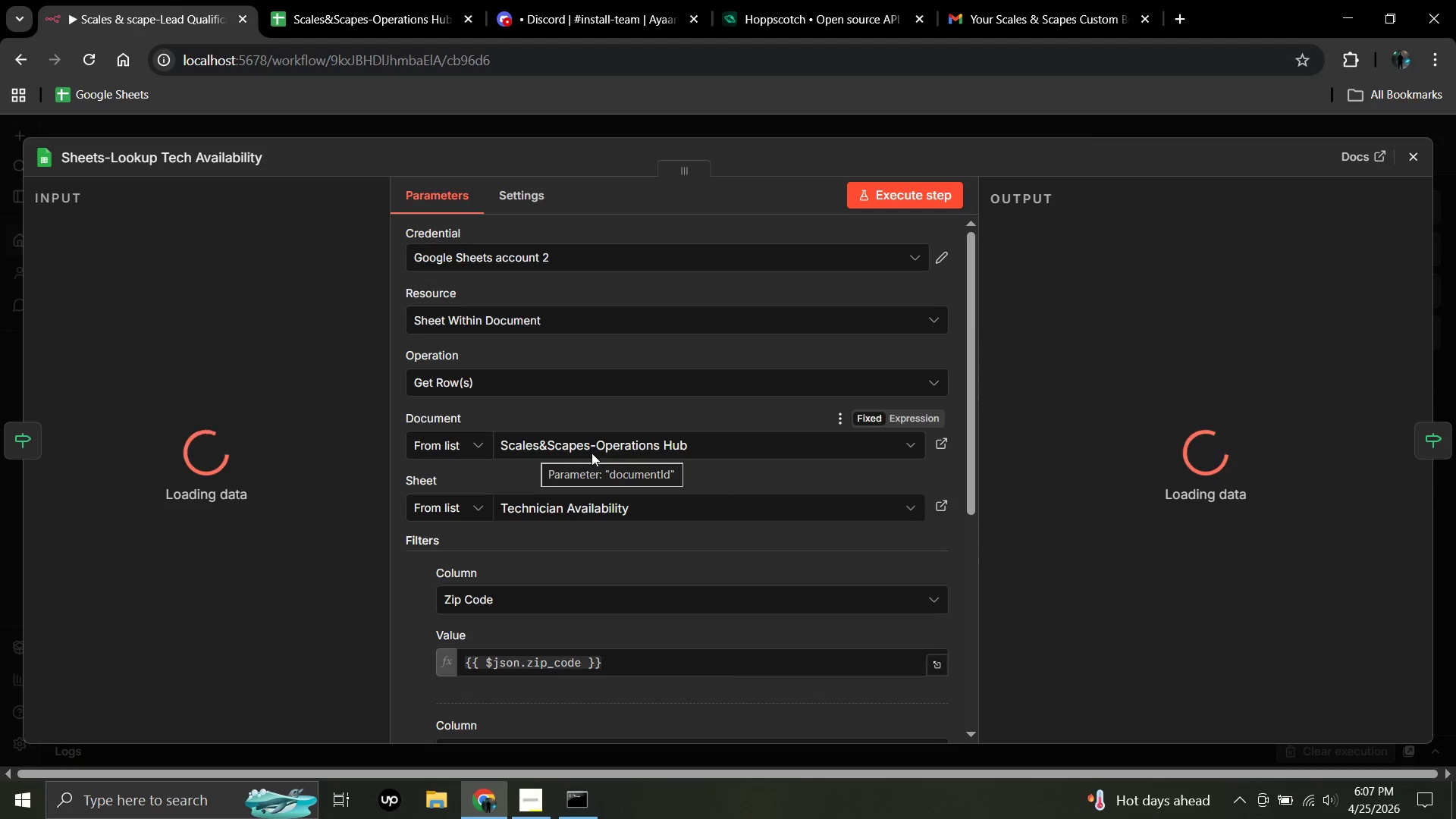 
wait(6.44)
 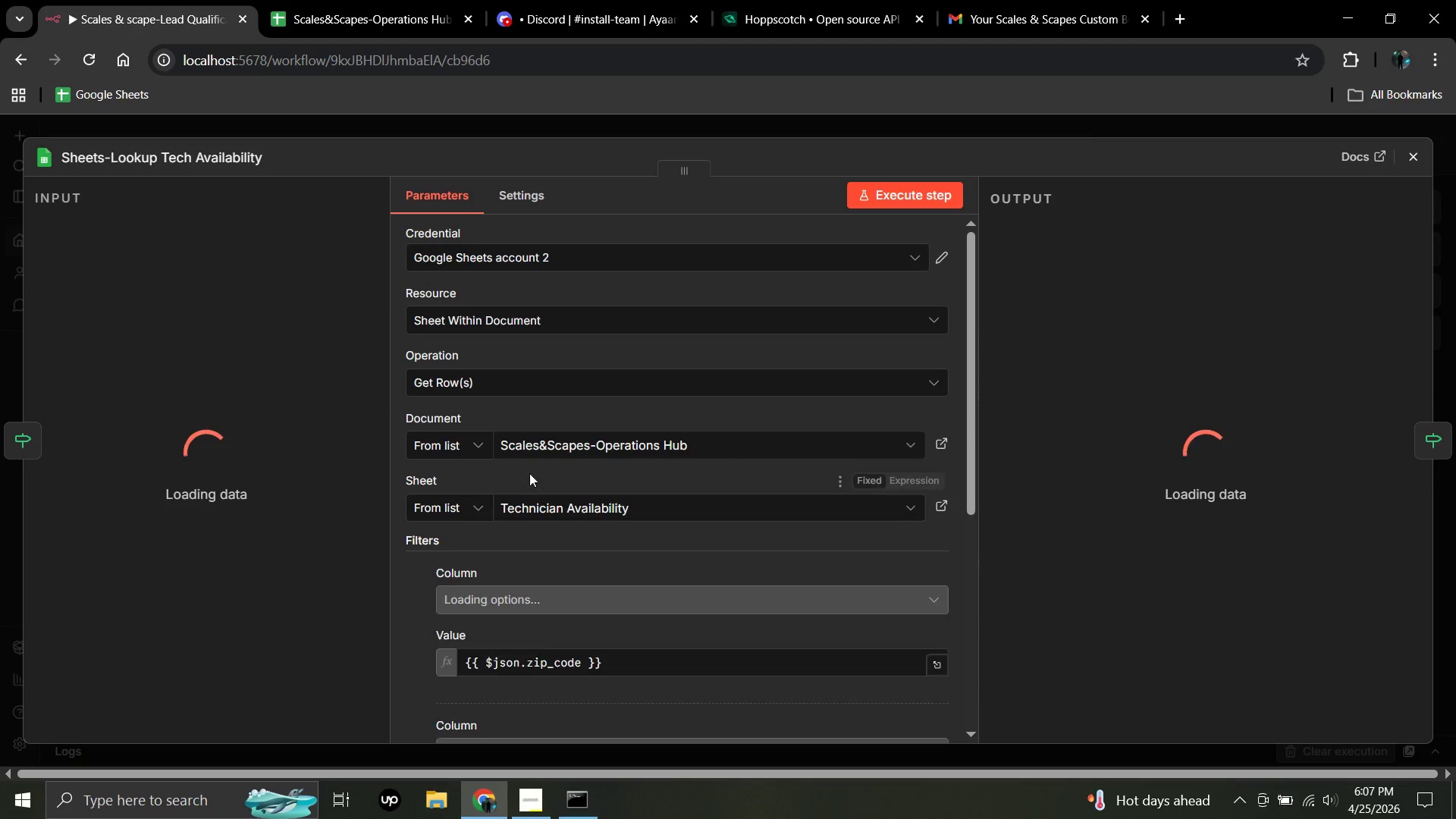 
left_click([359, 0])
 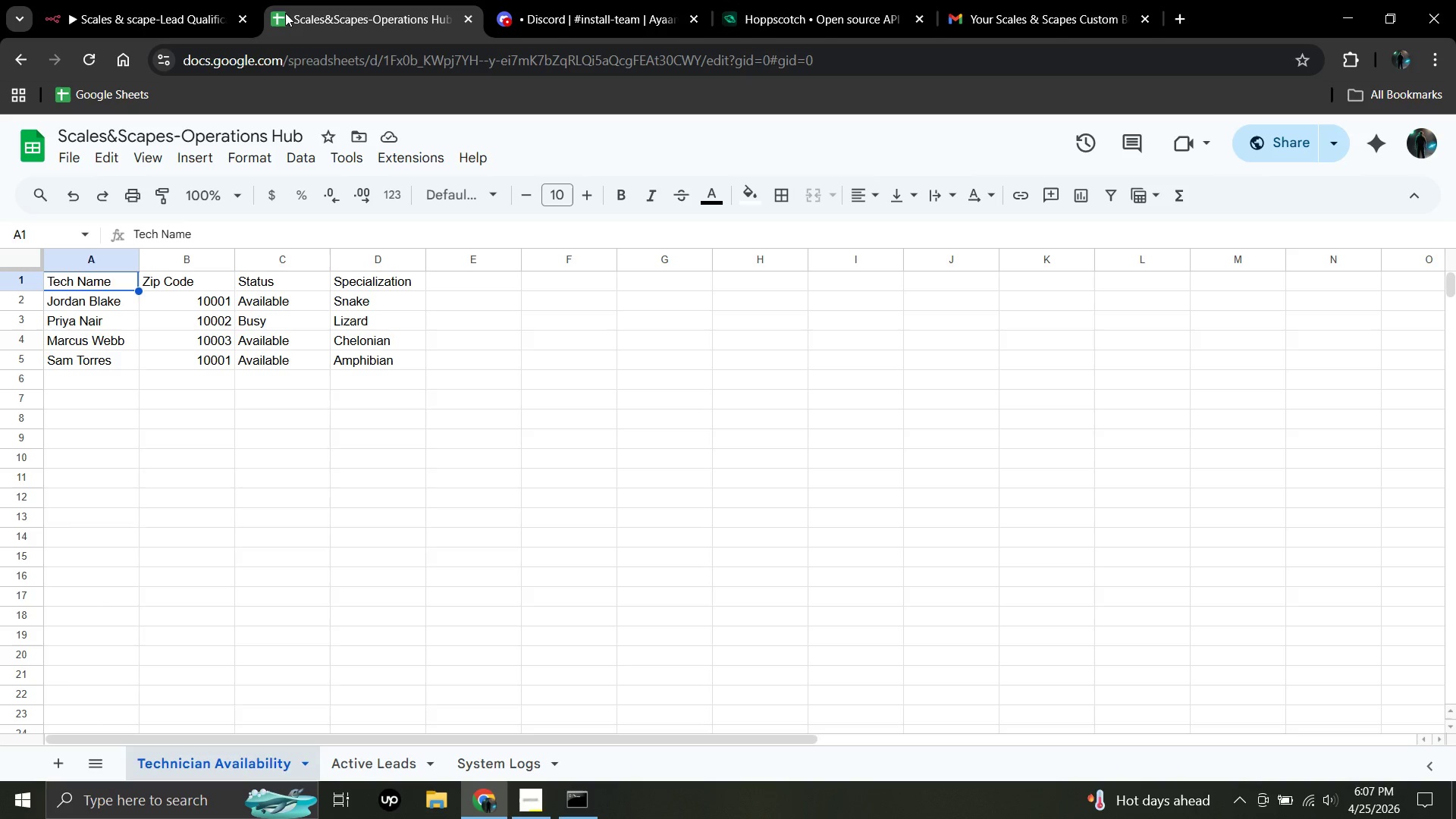 
left_click([183, 10])
 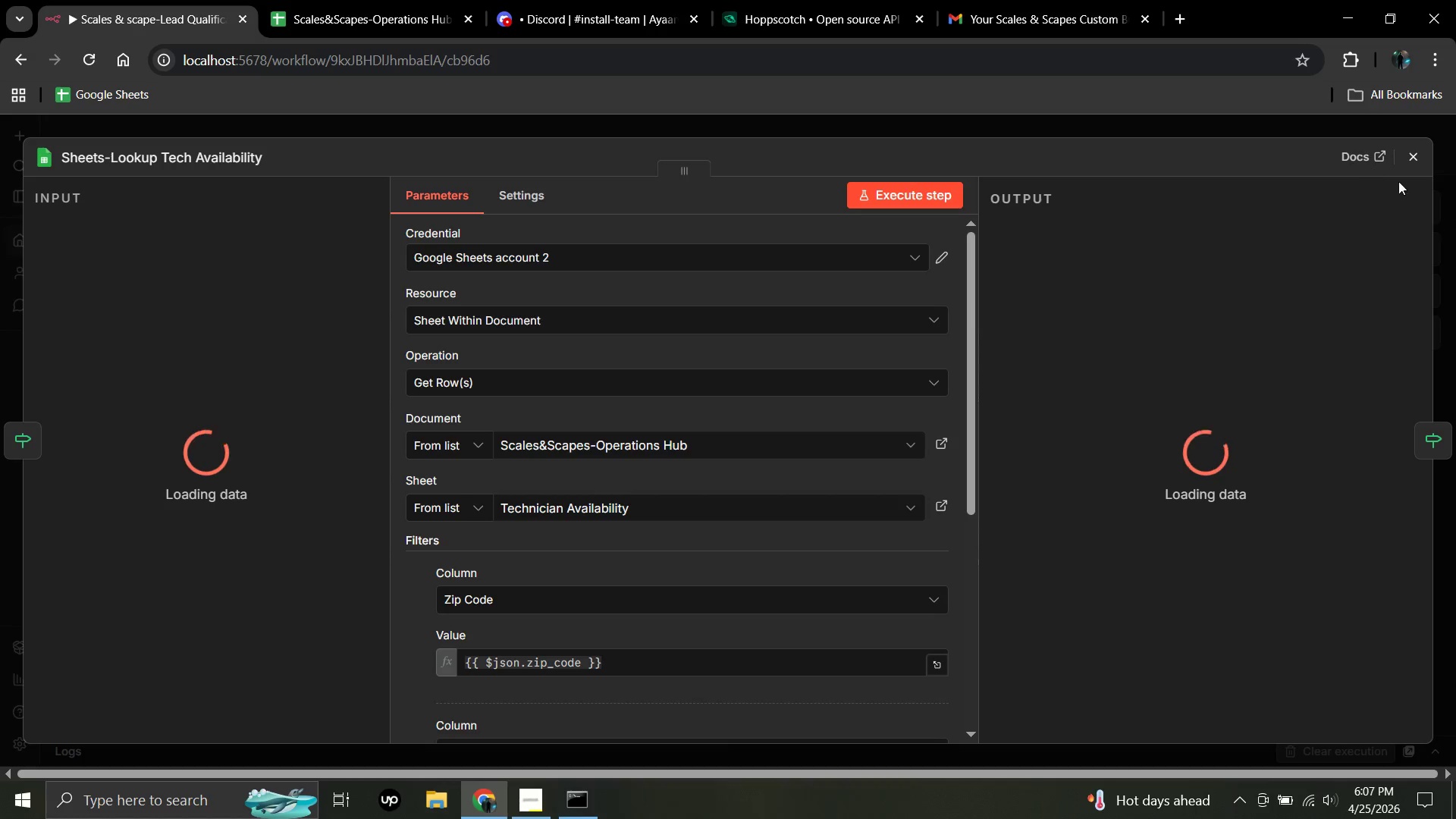 
left_click([1407, 152])
 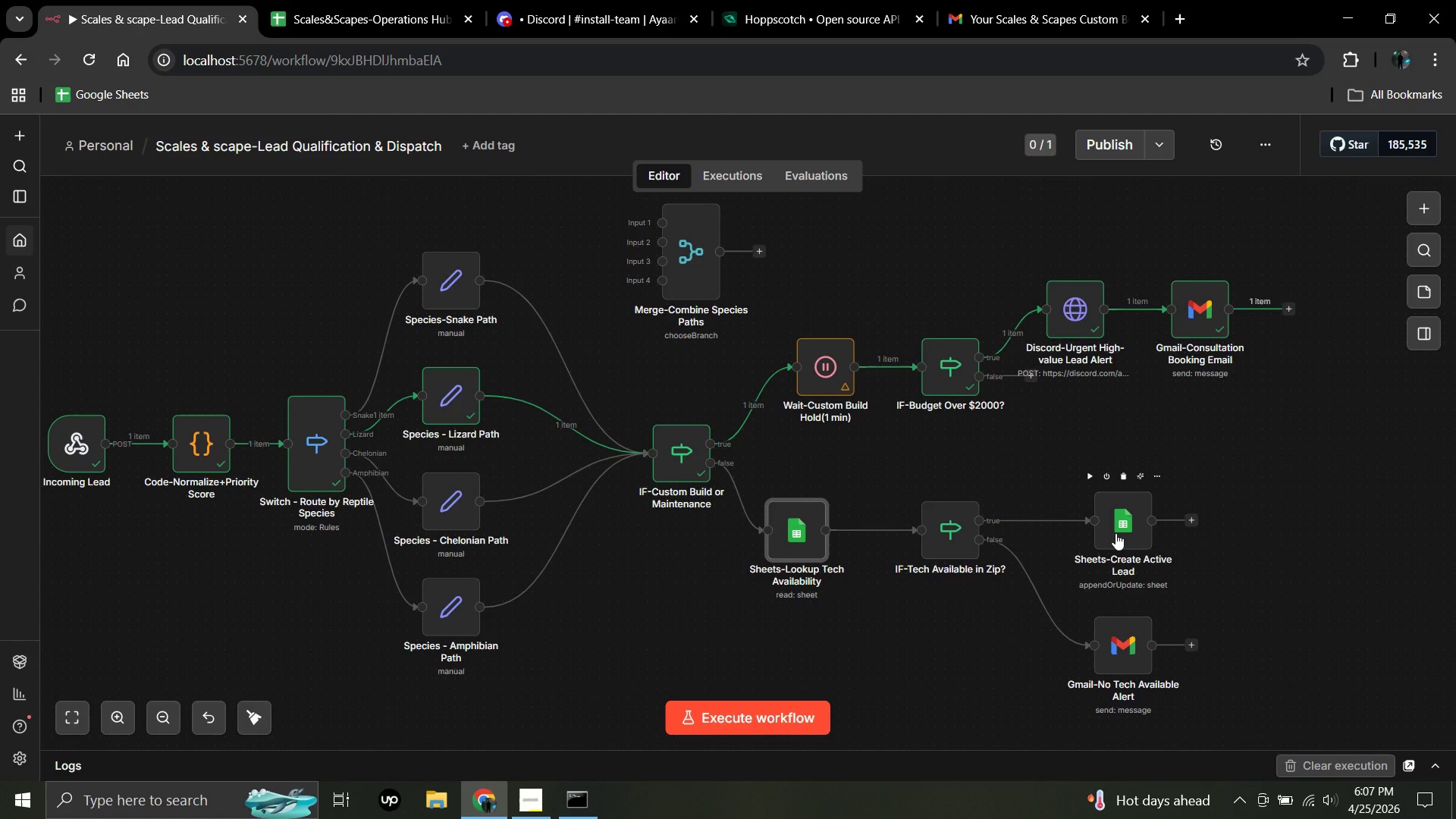 
double_click([1116, 533])
 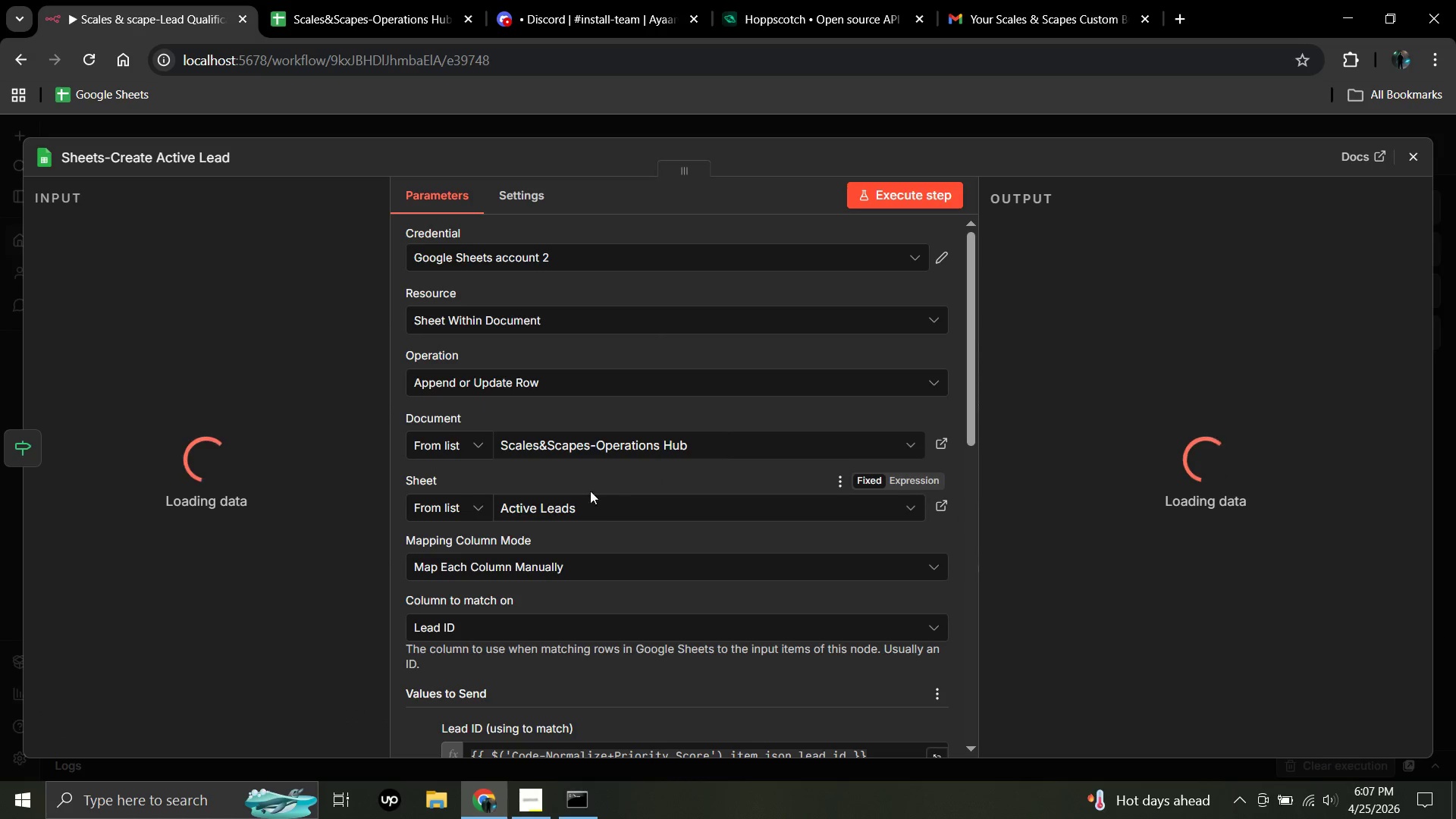 
left_click([1423, 154])
 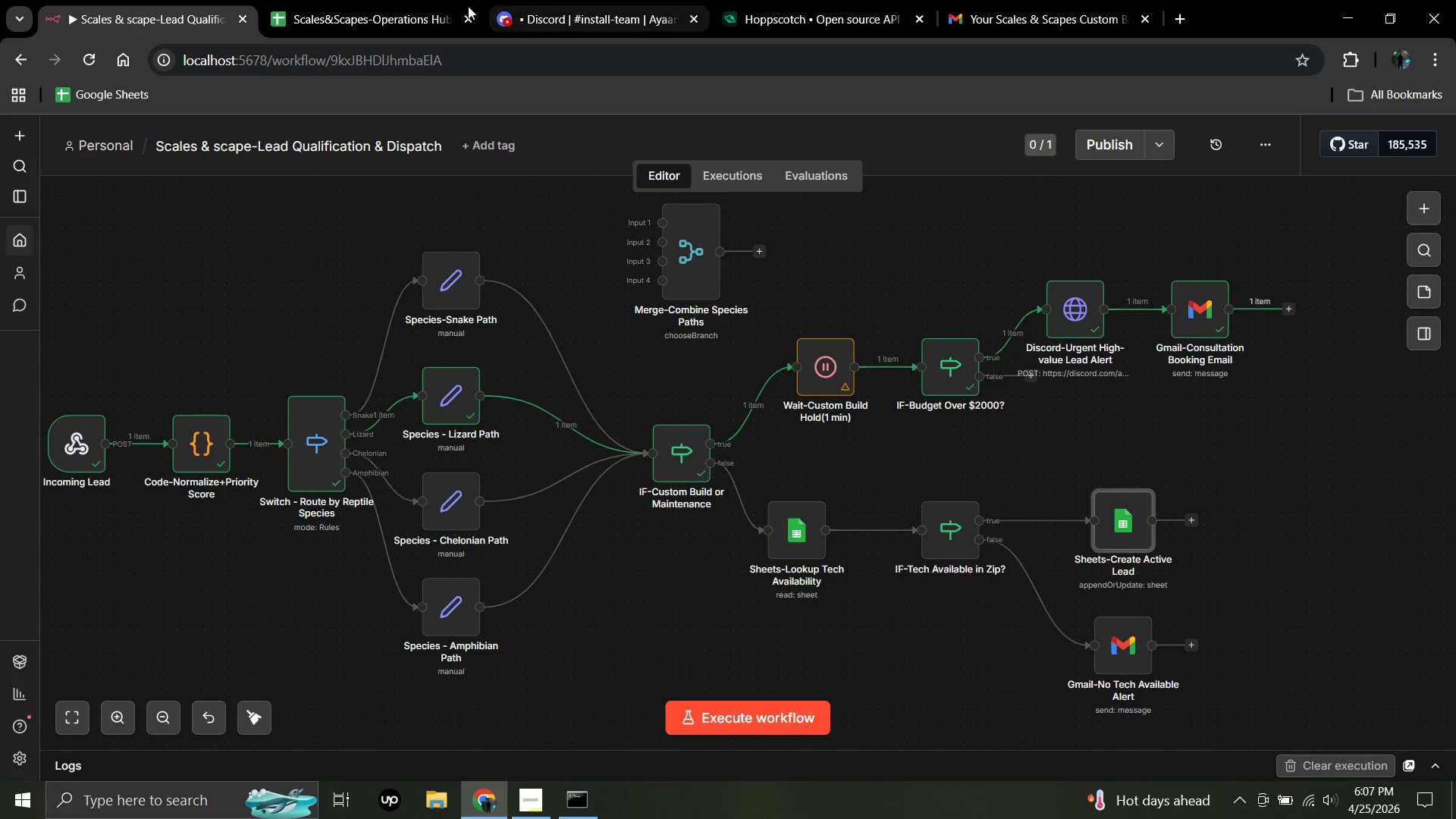 
left_click([333, 2])
 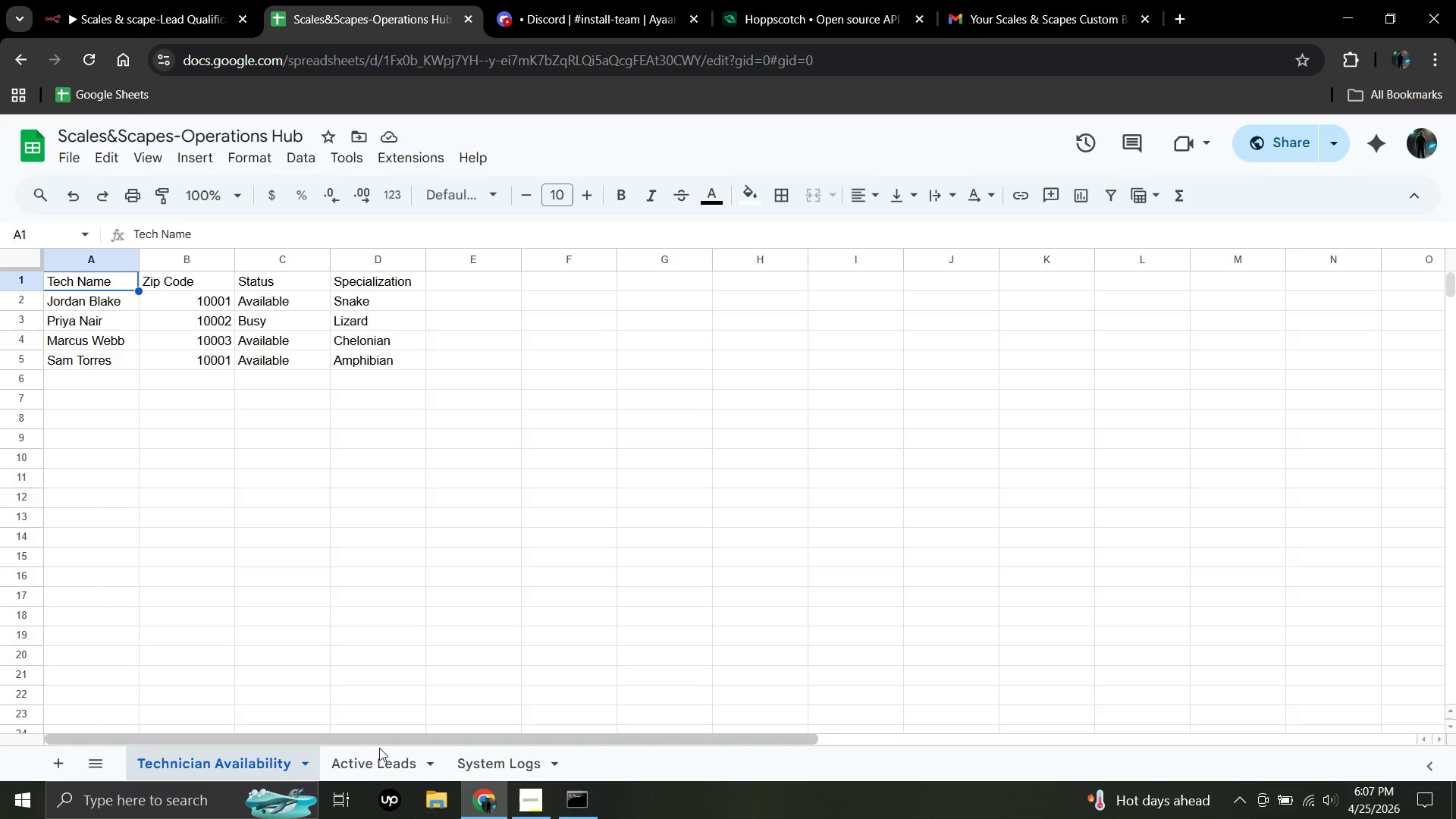 
left_click([379, 758])
 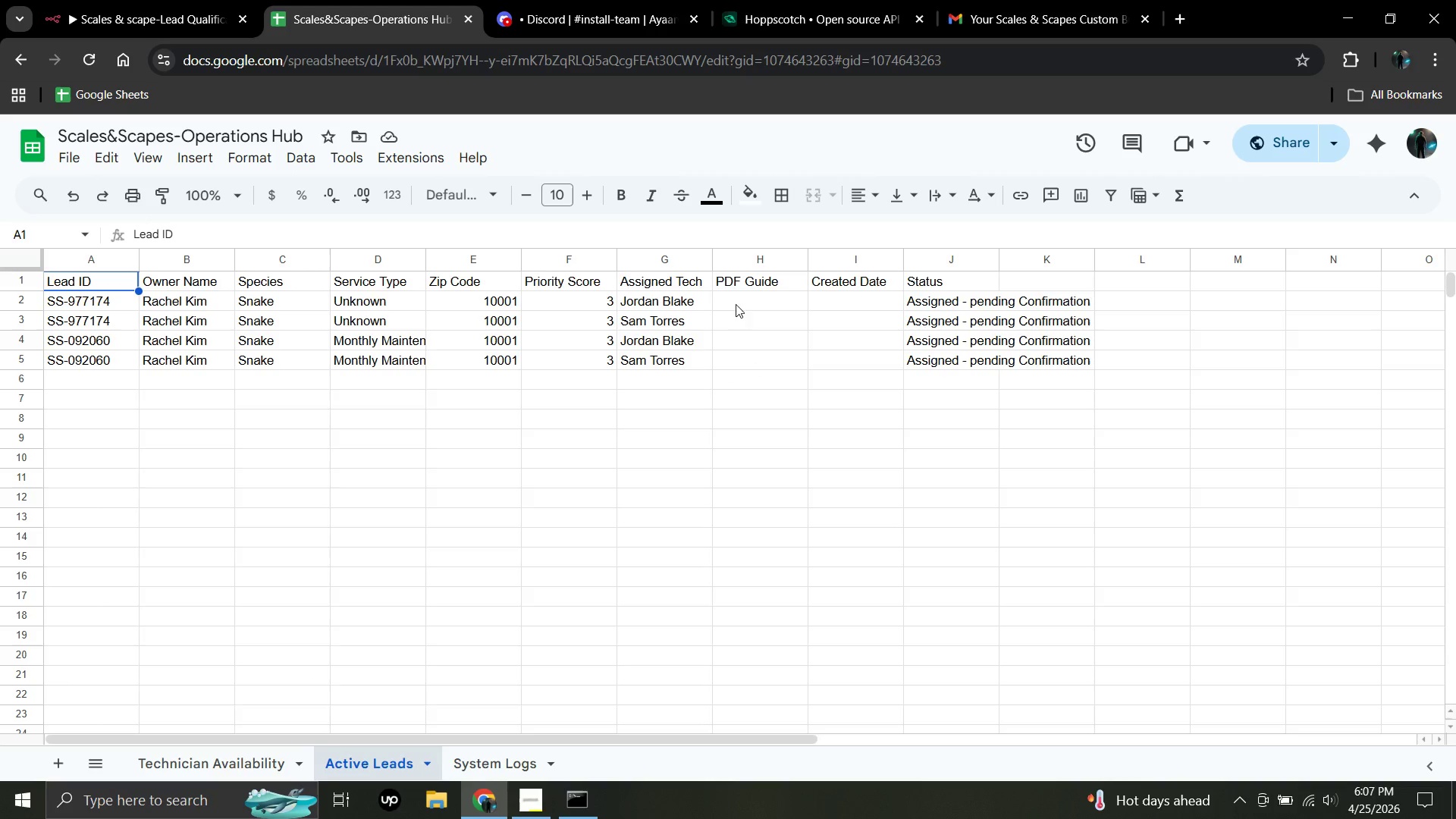 
wait(5.01)
 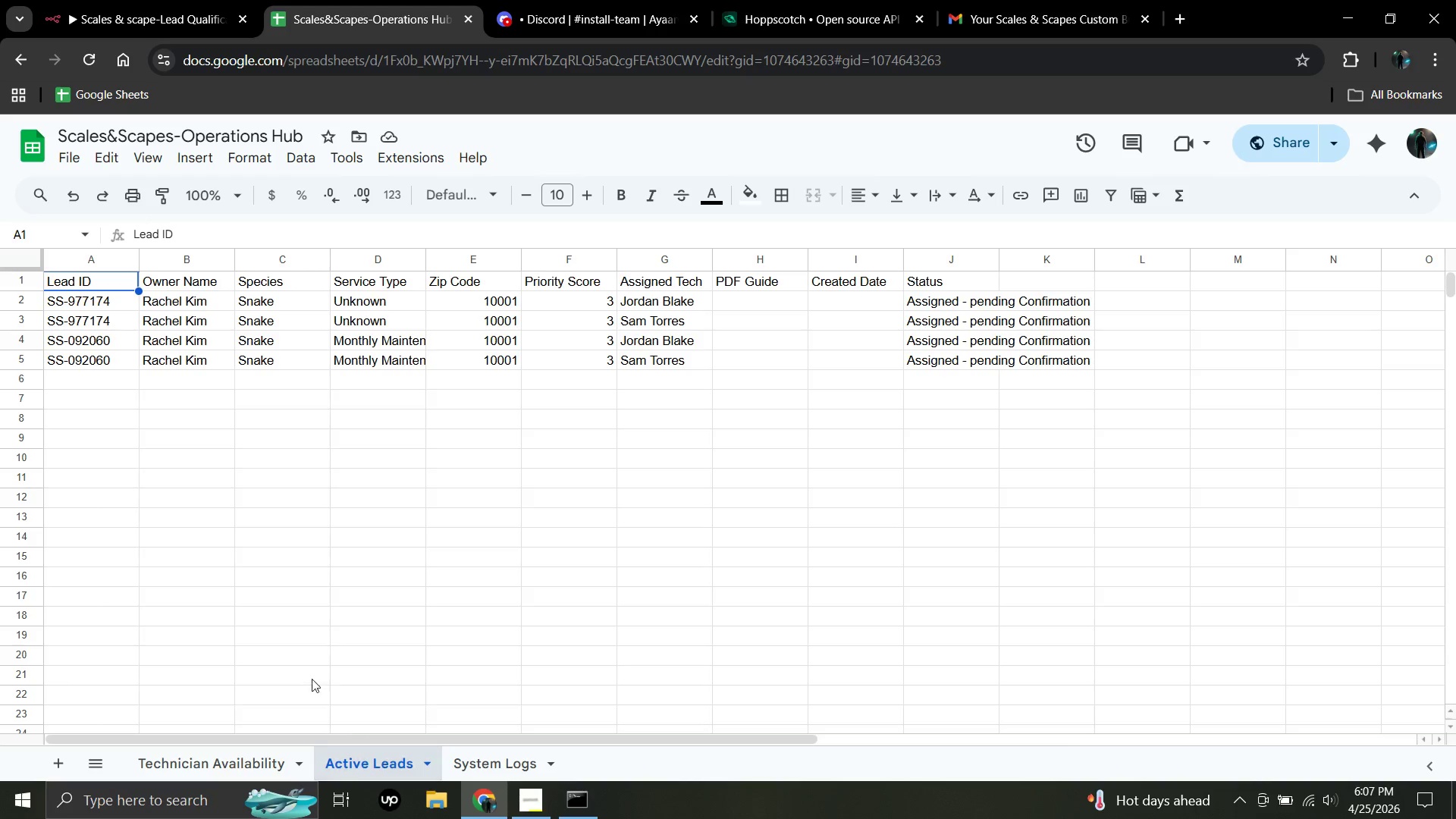 
left_click([140, 0])
 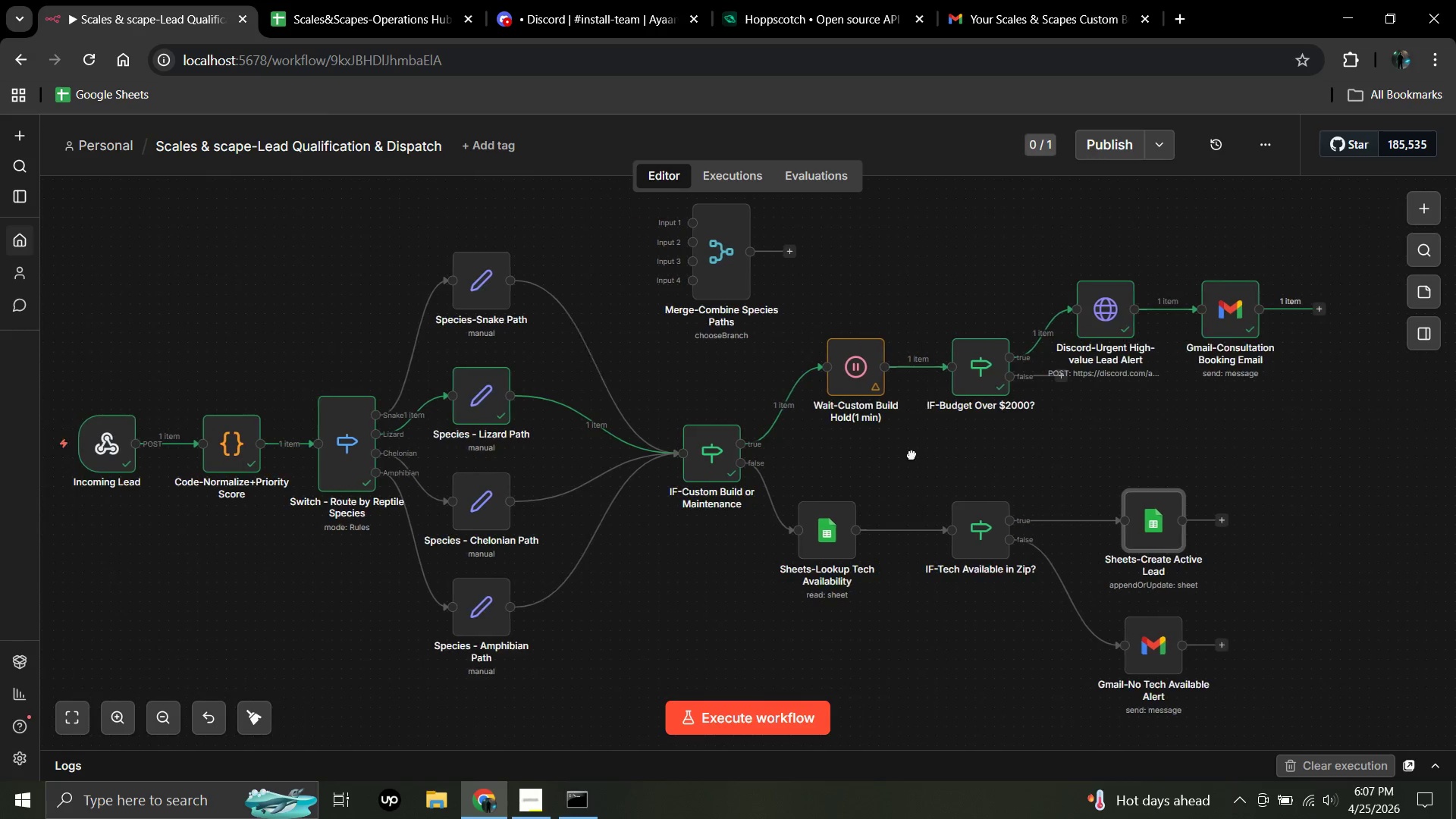 
wait(6.99)
 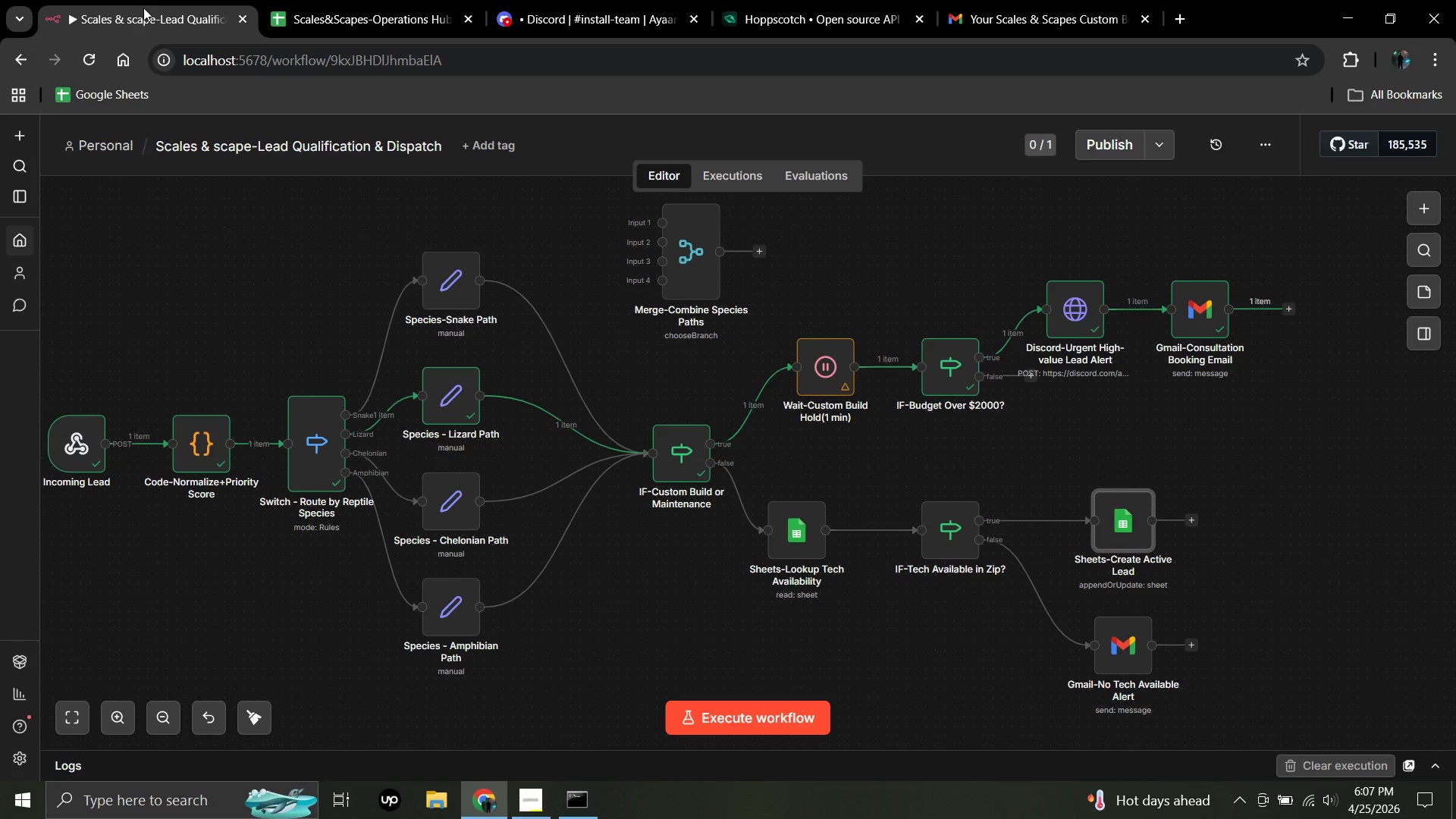 
left_click([368, 0])
 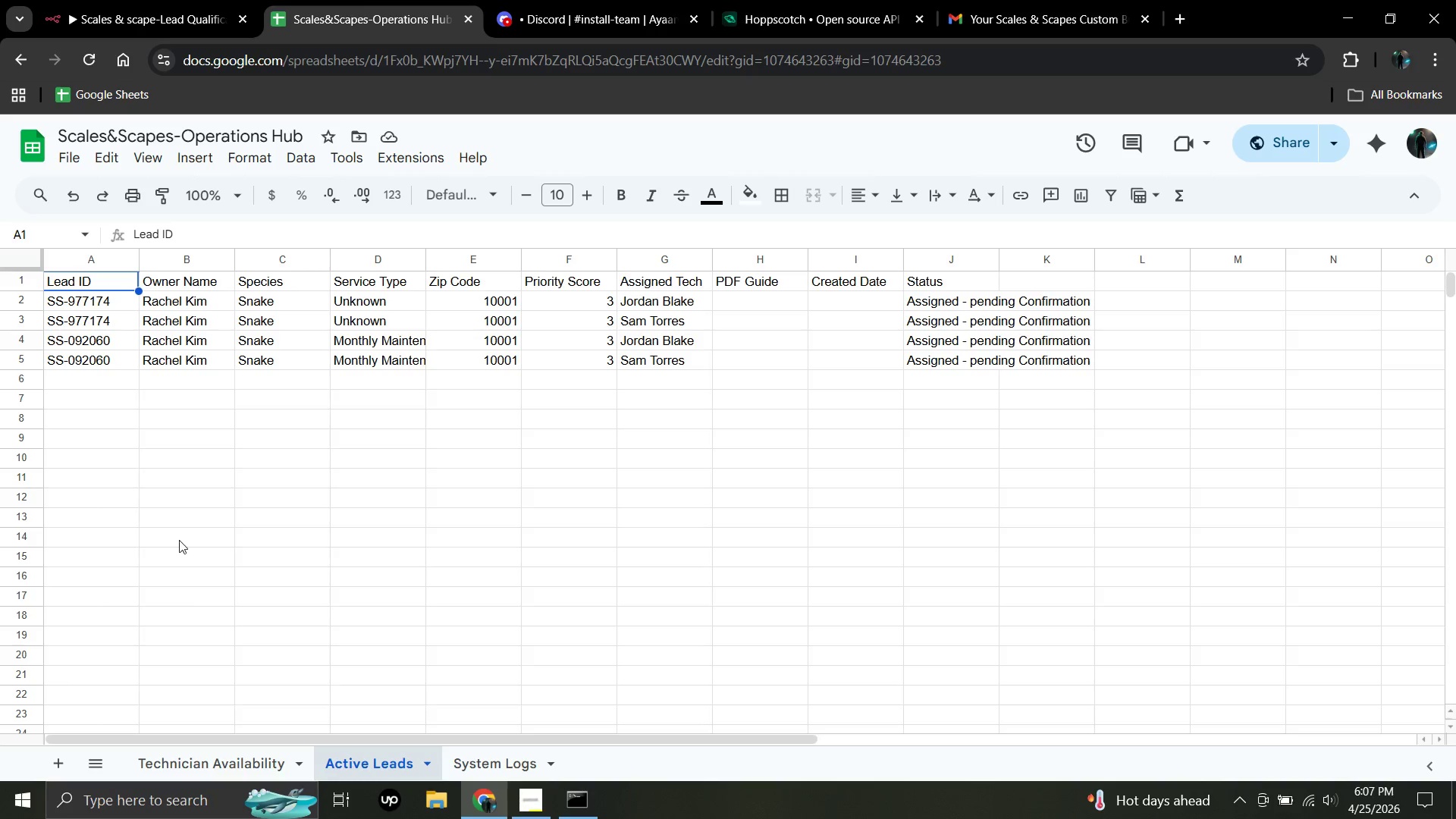 
left_click([238, 760])
 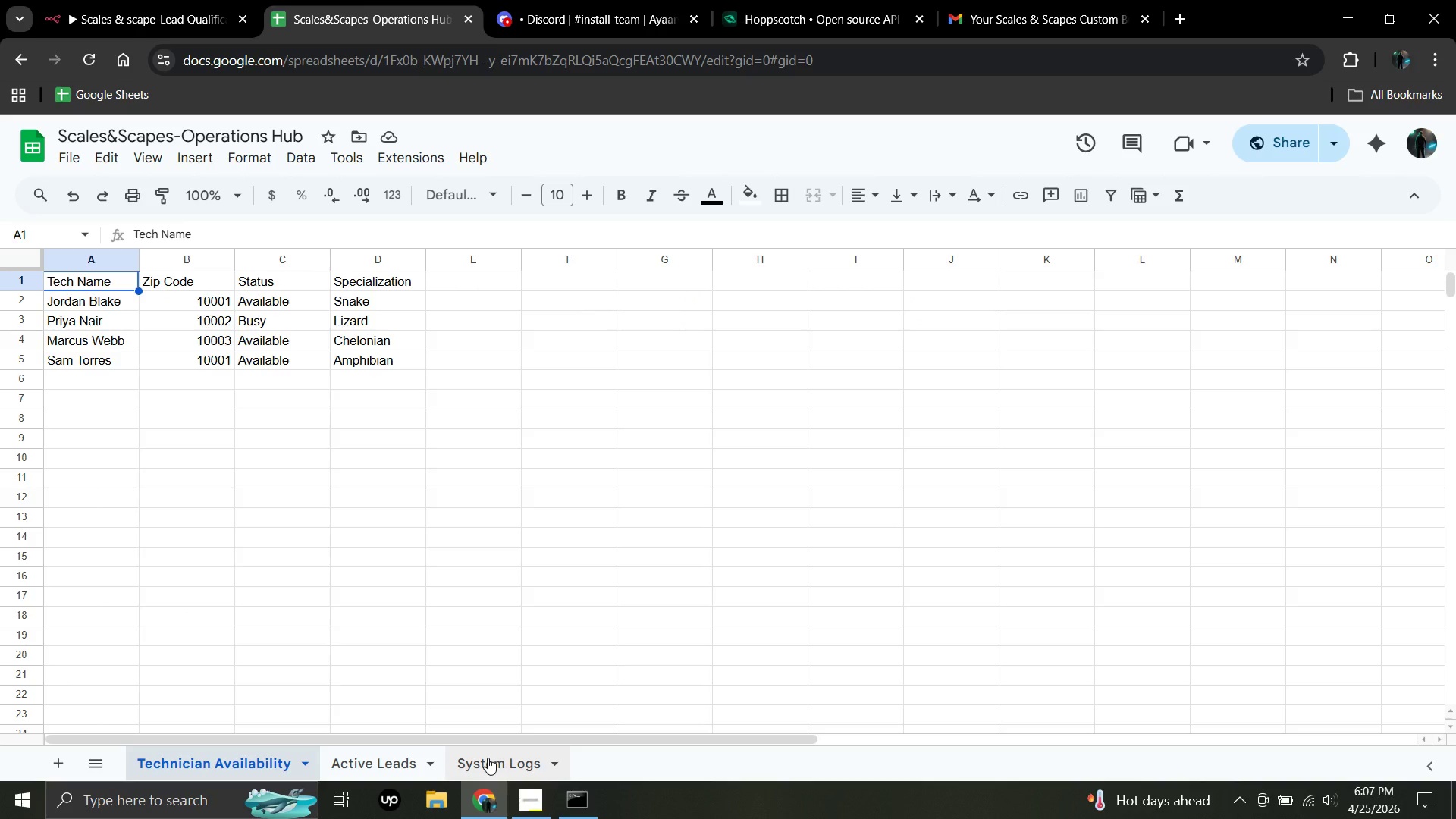 
left_click([488, 758])
 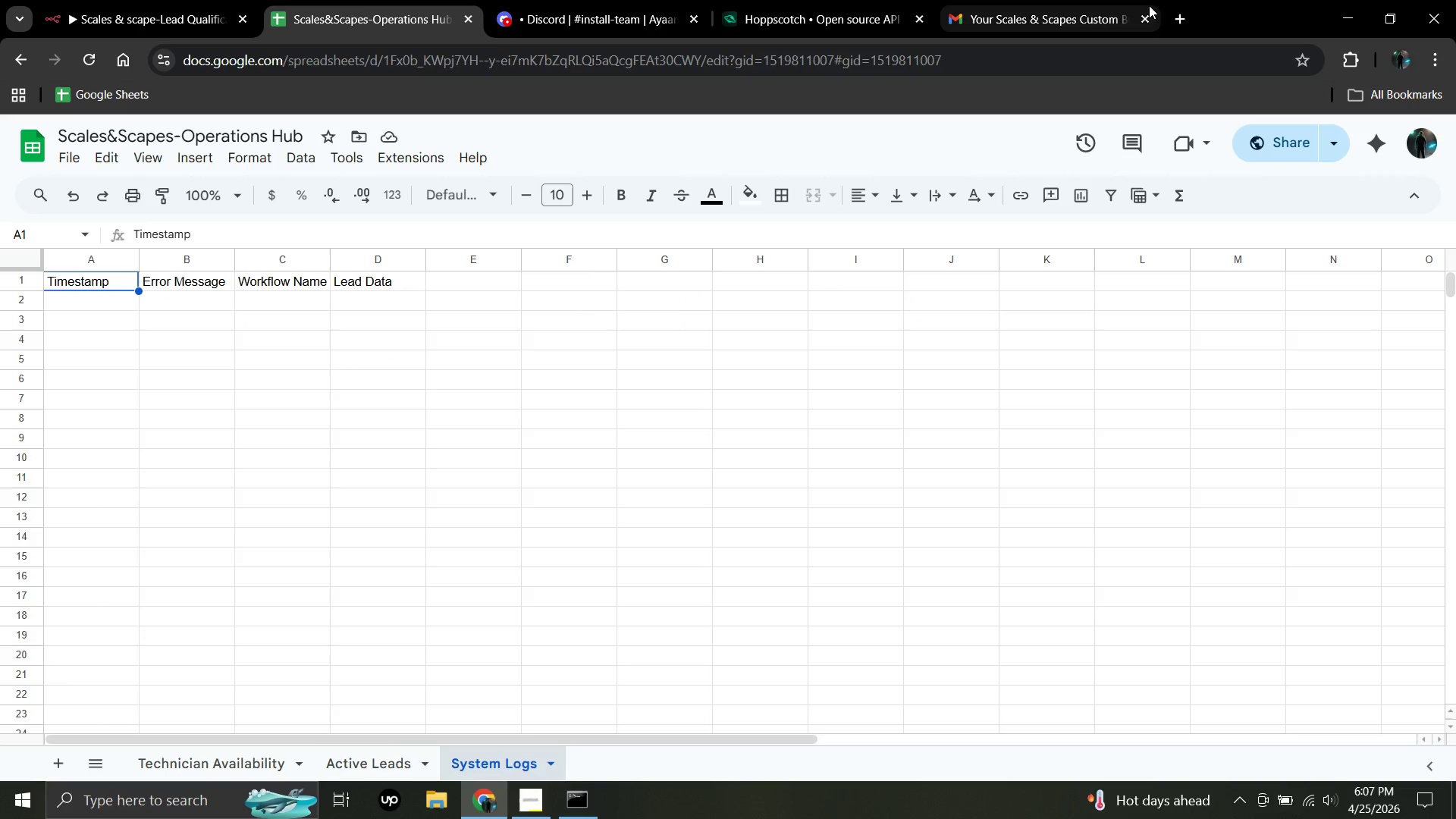 
left_click([1178, 19])
 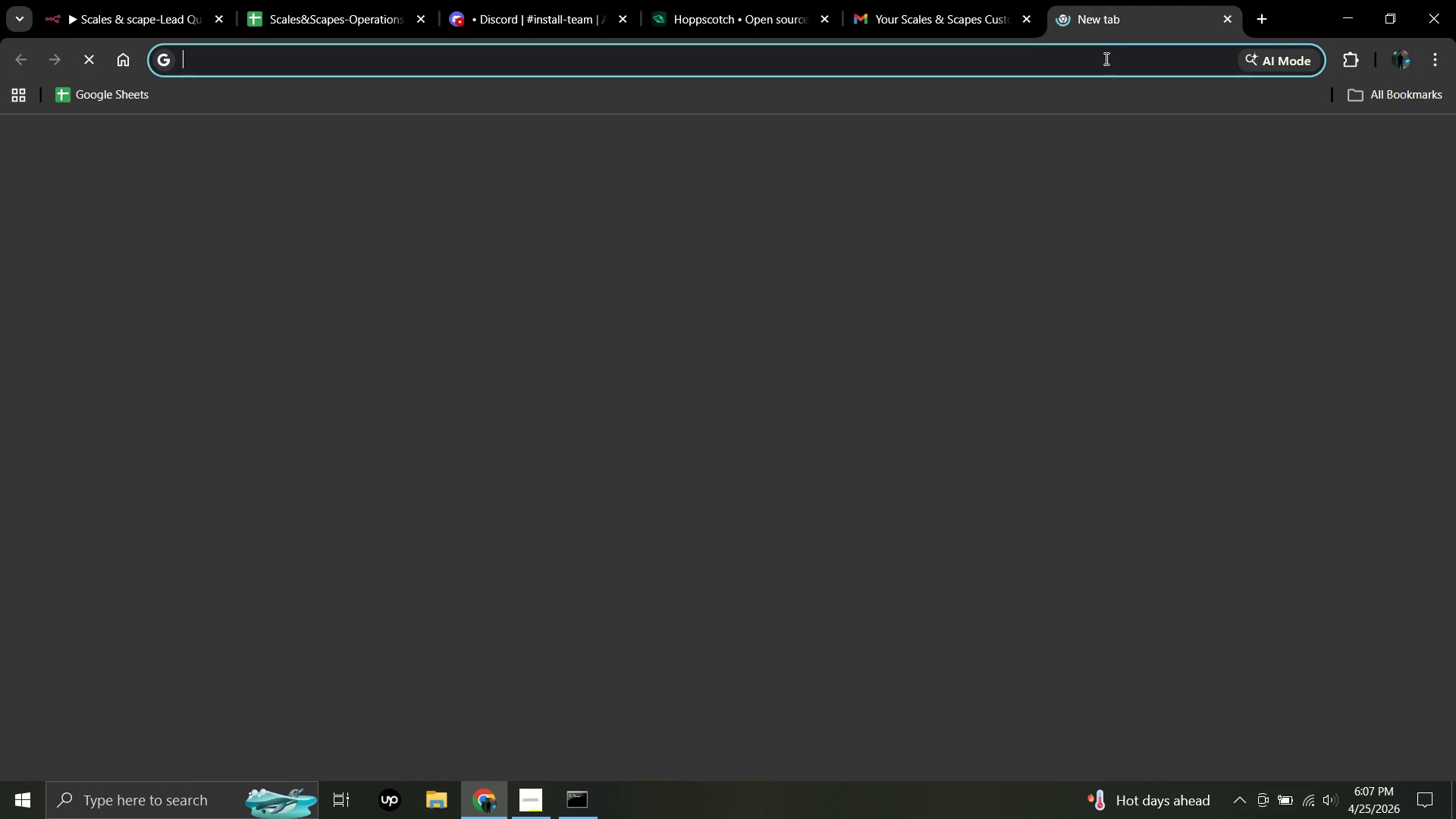 
left_click([1105, 58])
 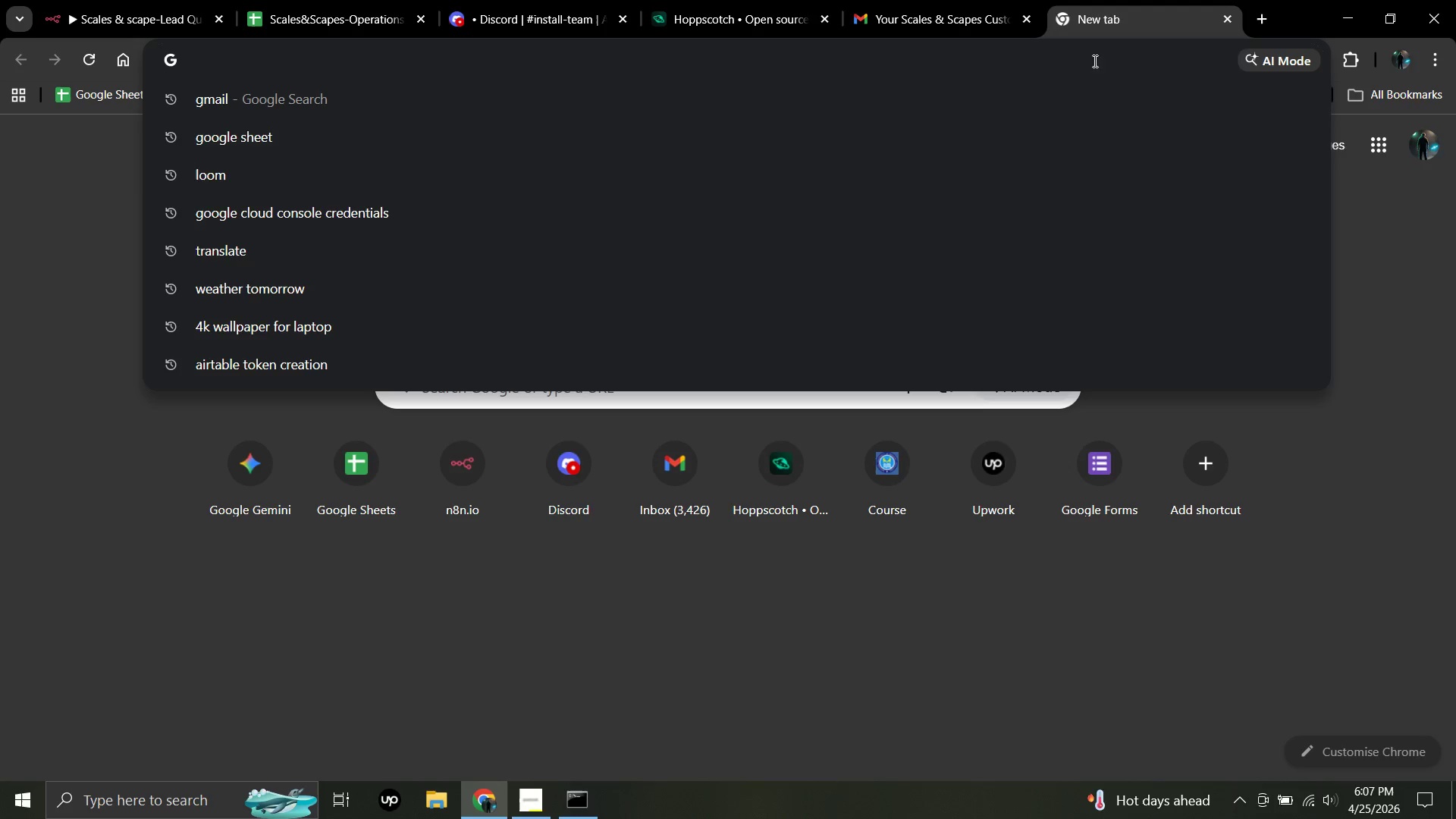 
left_click([470, 441])
 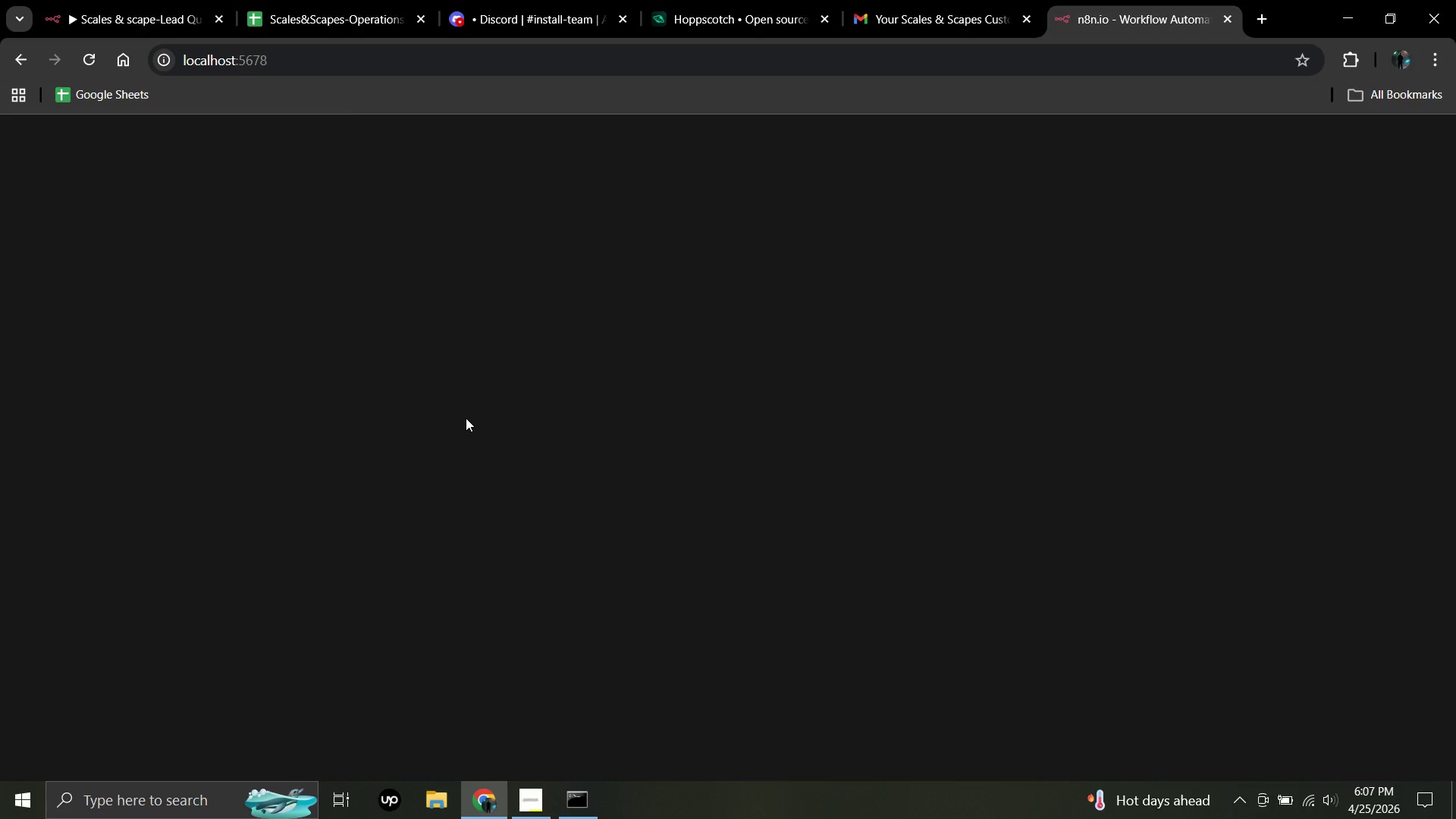 
wait(10.09)
 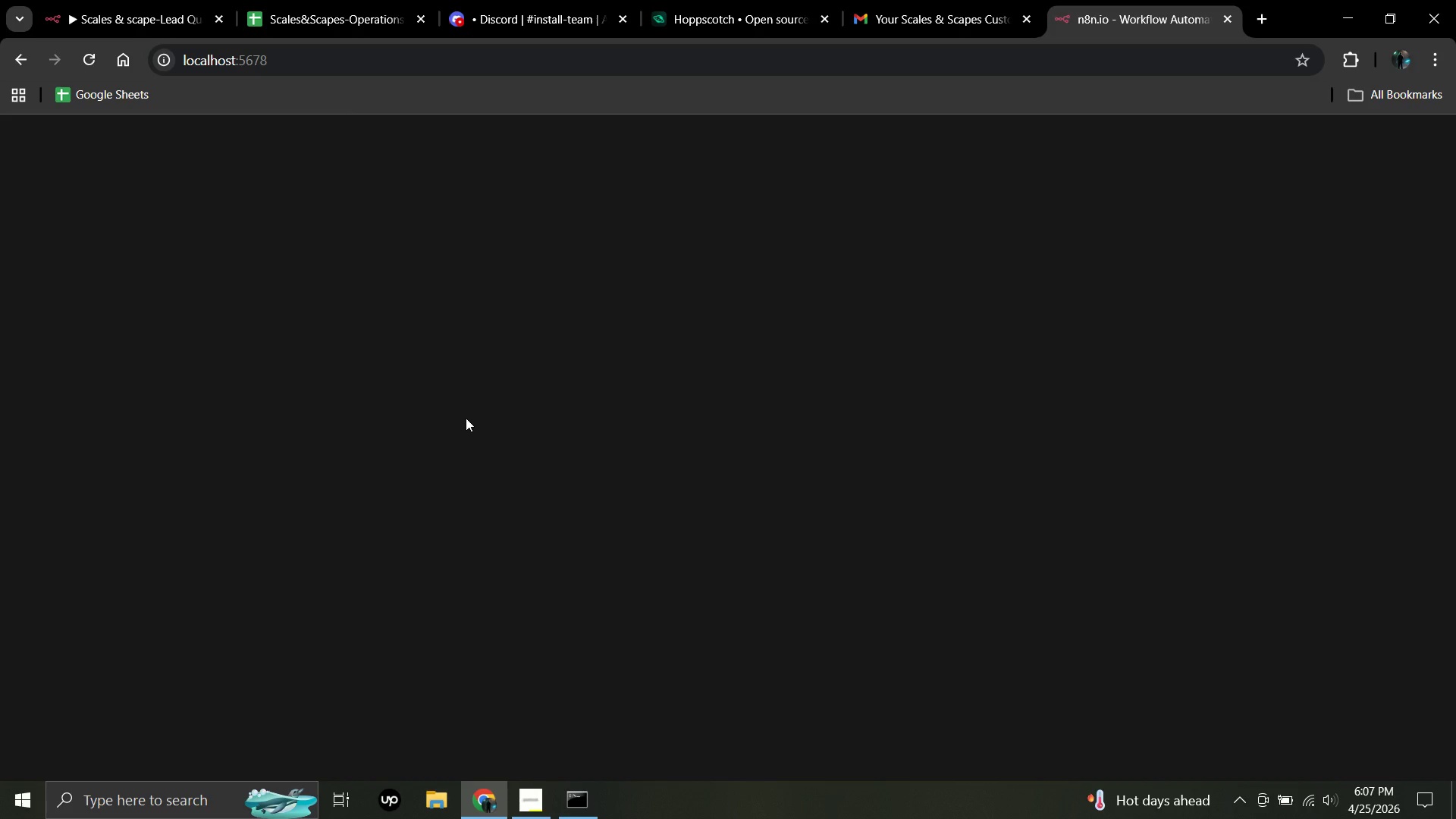 
left_click([409, 462])
 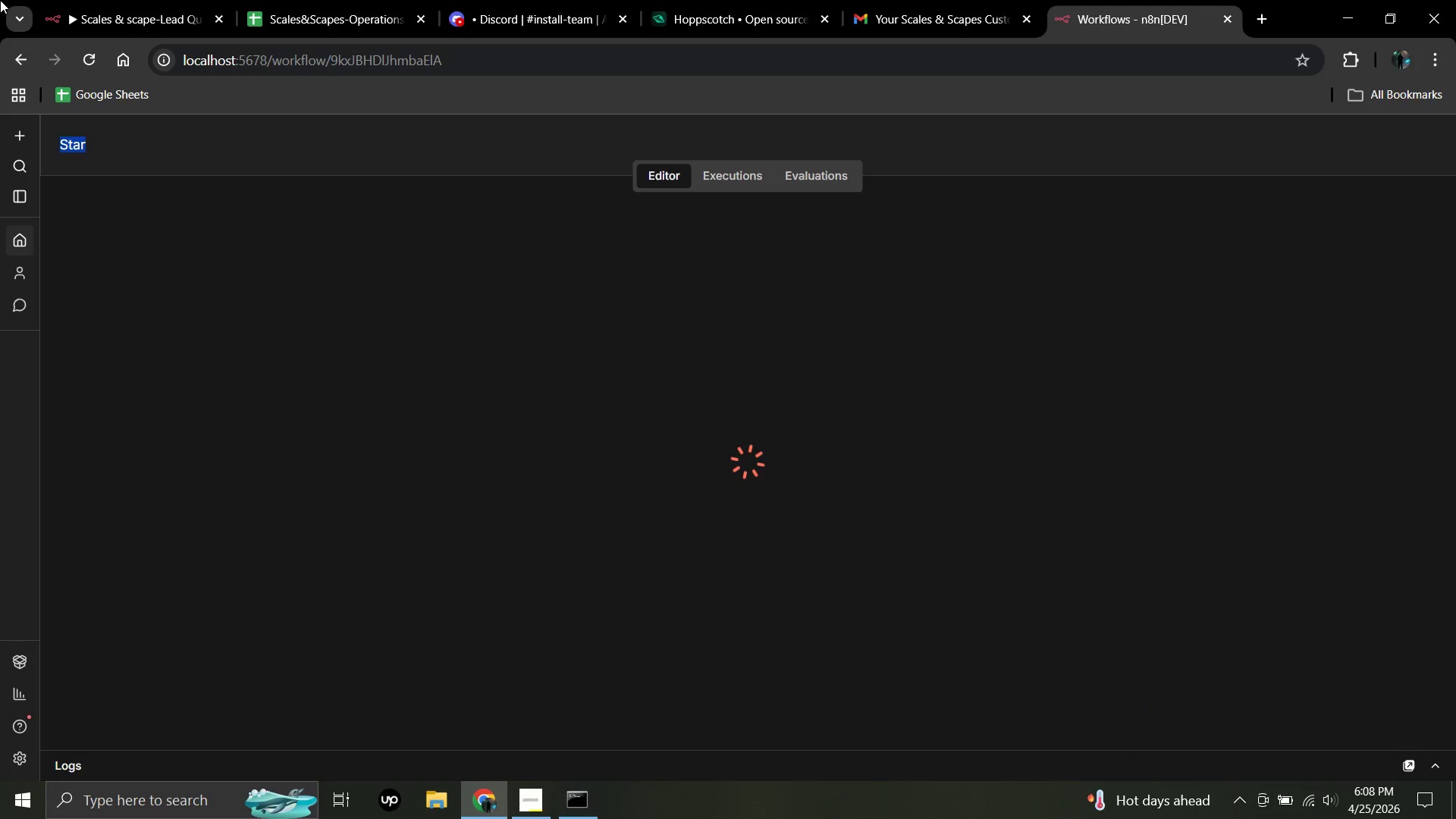 
left_click([13, 57])
 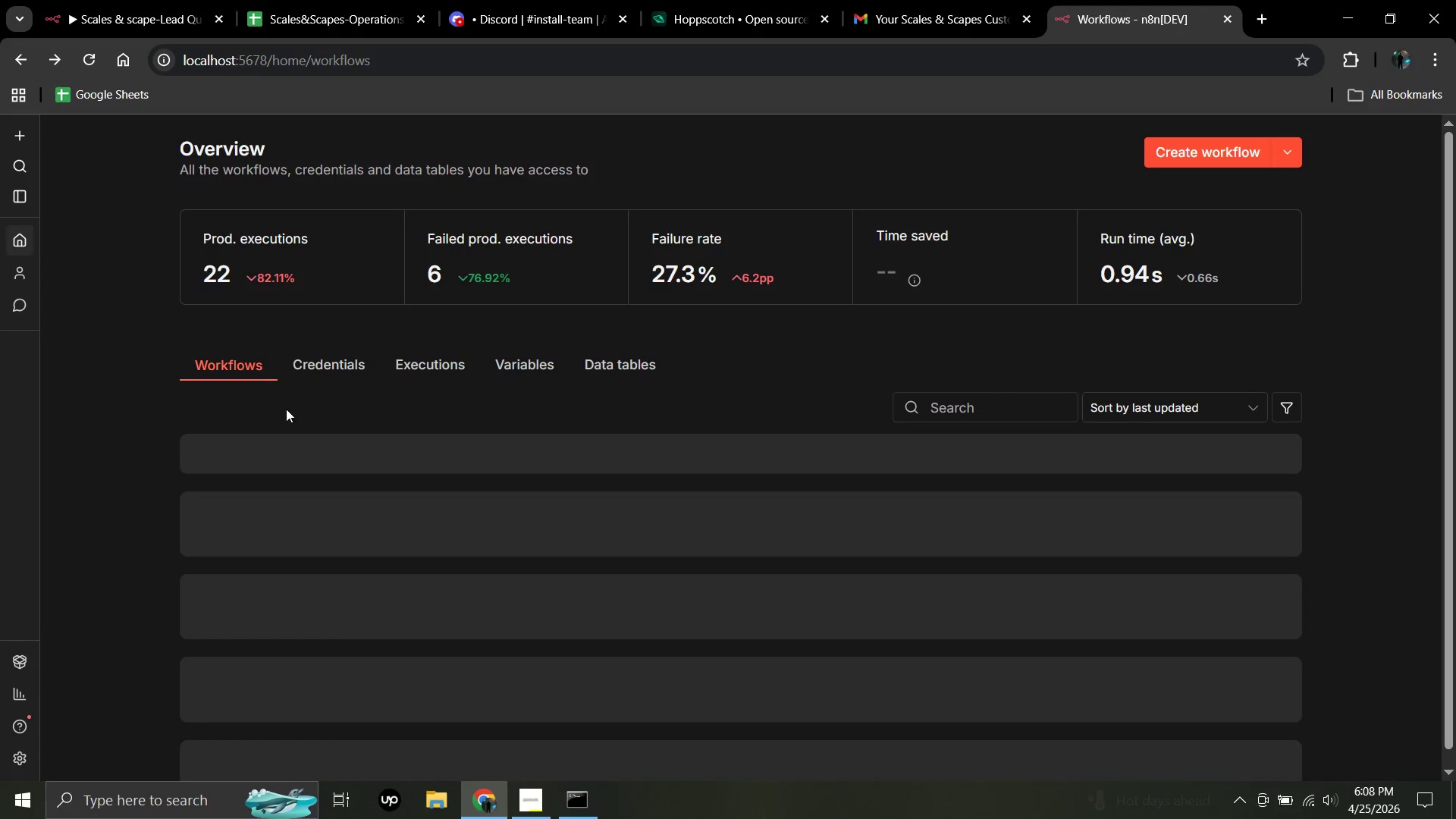 
mouse_move([354, 532])
 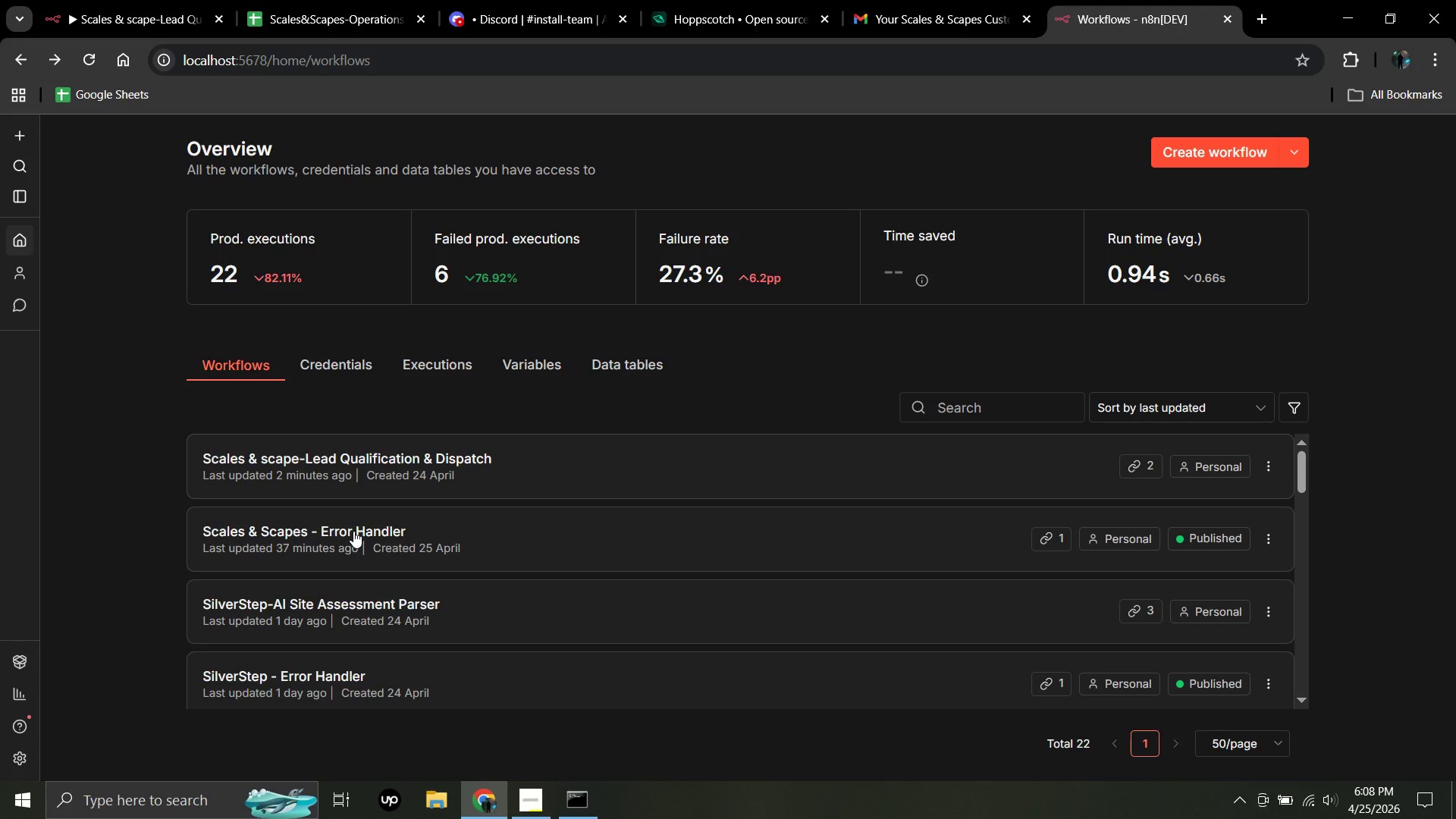 
left_click([353, 531])
 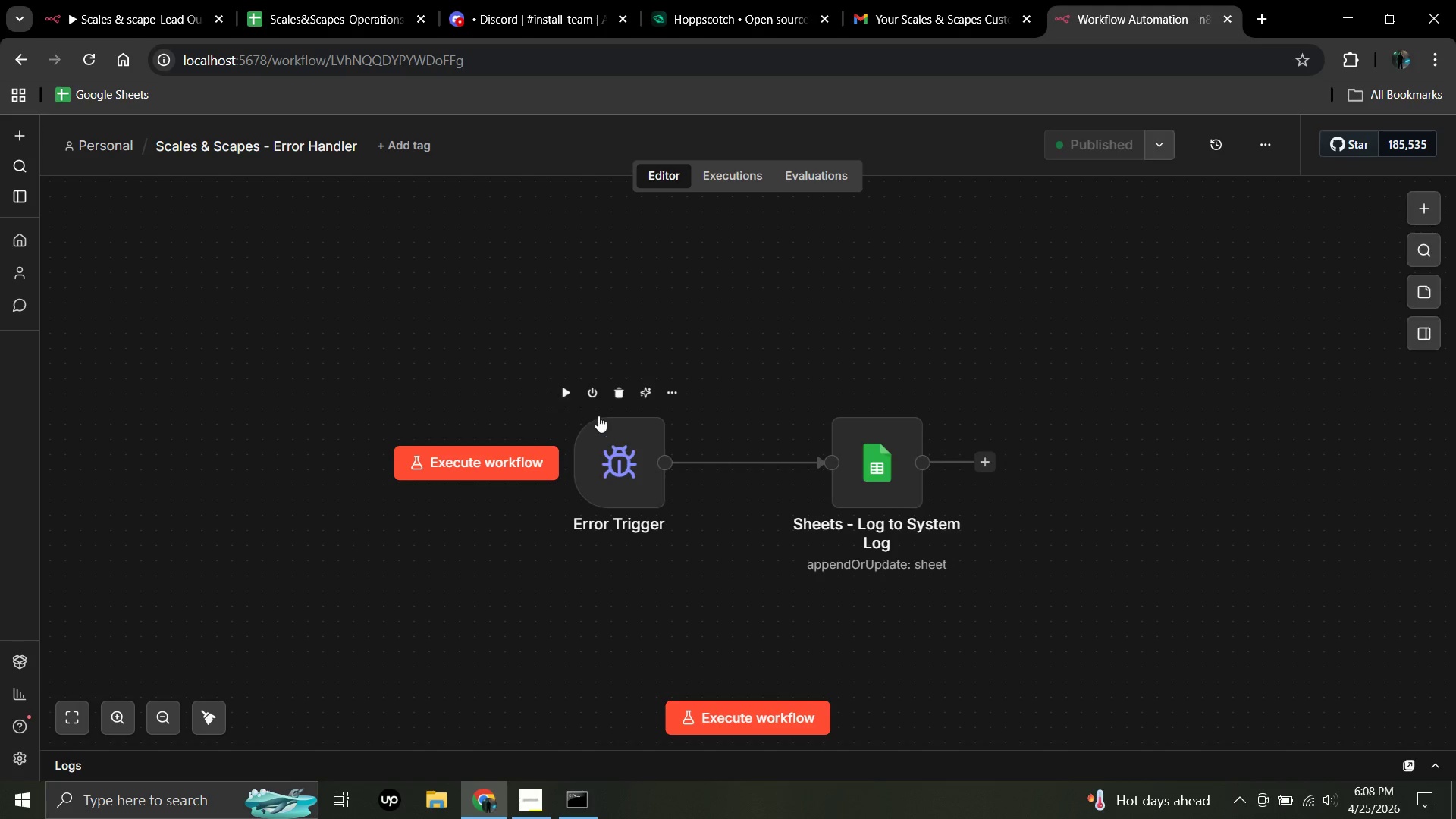 
wait(5.45)
 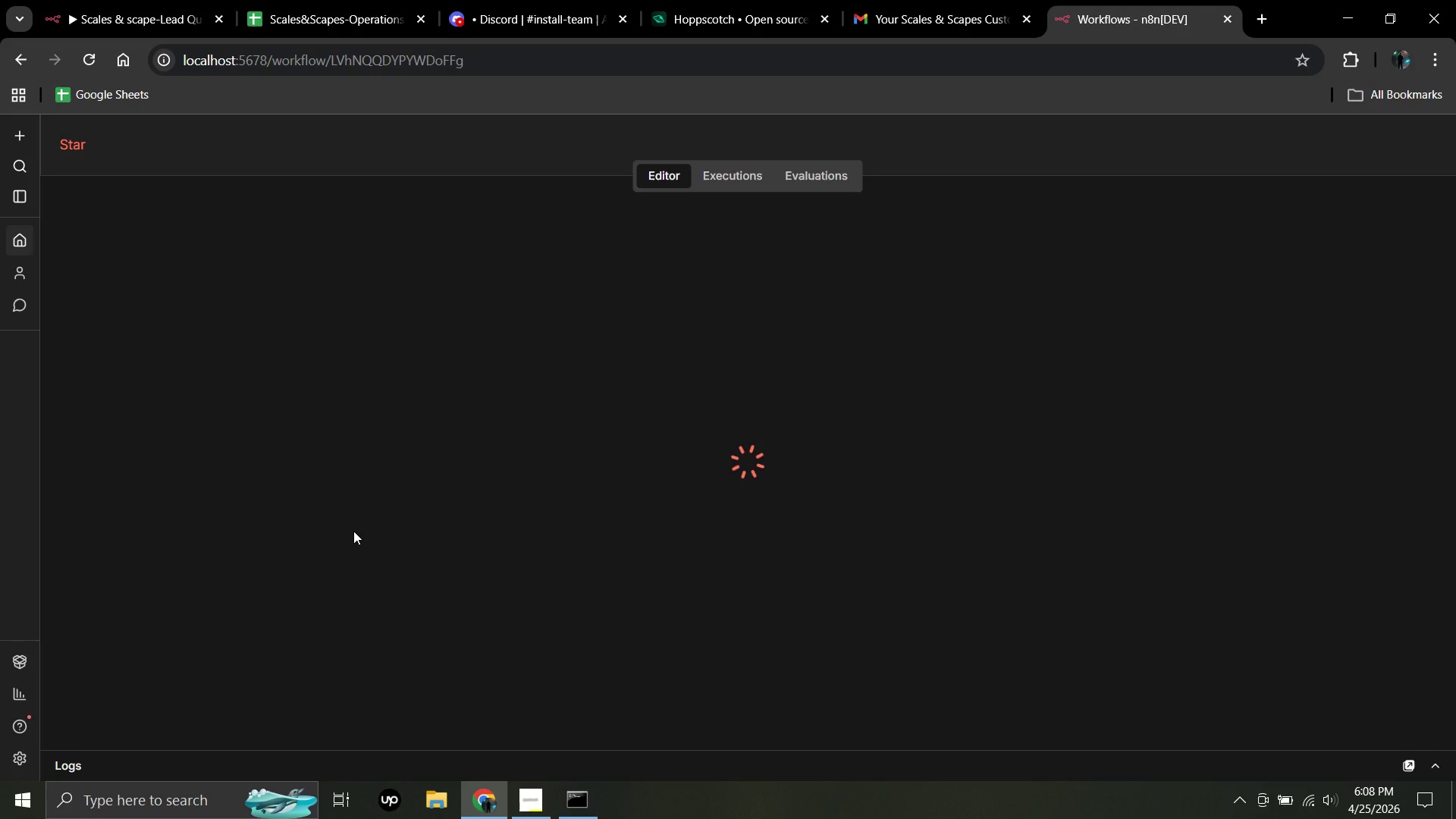 
left_click([566, 390])
 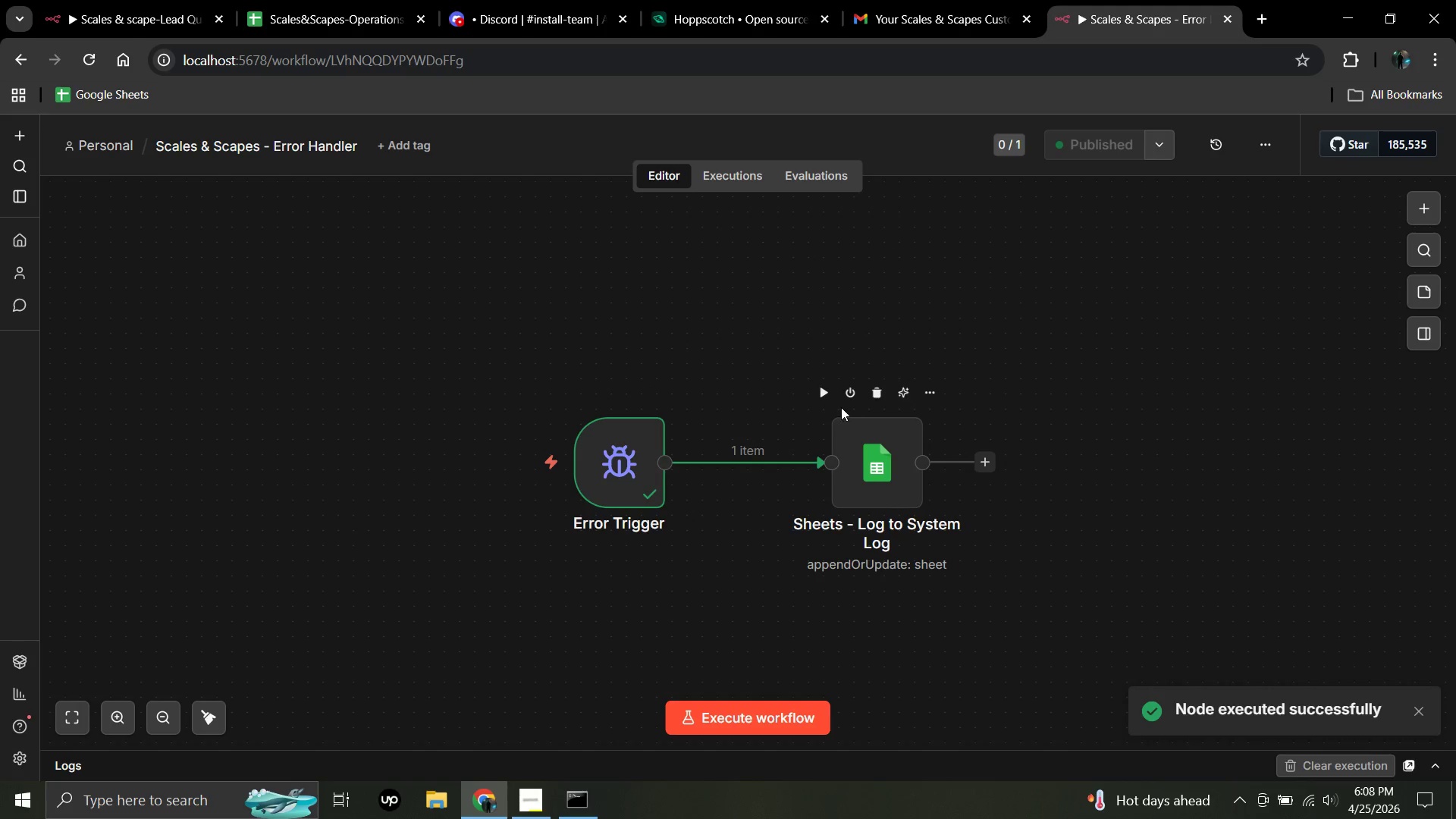 
left_click([820, 397])
 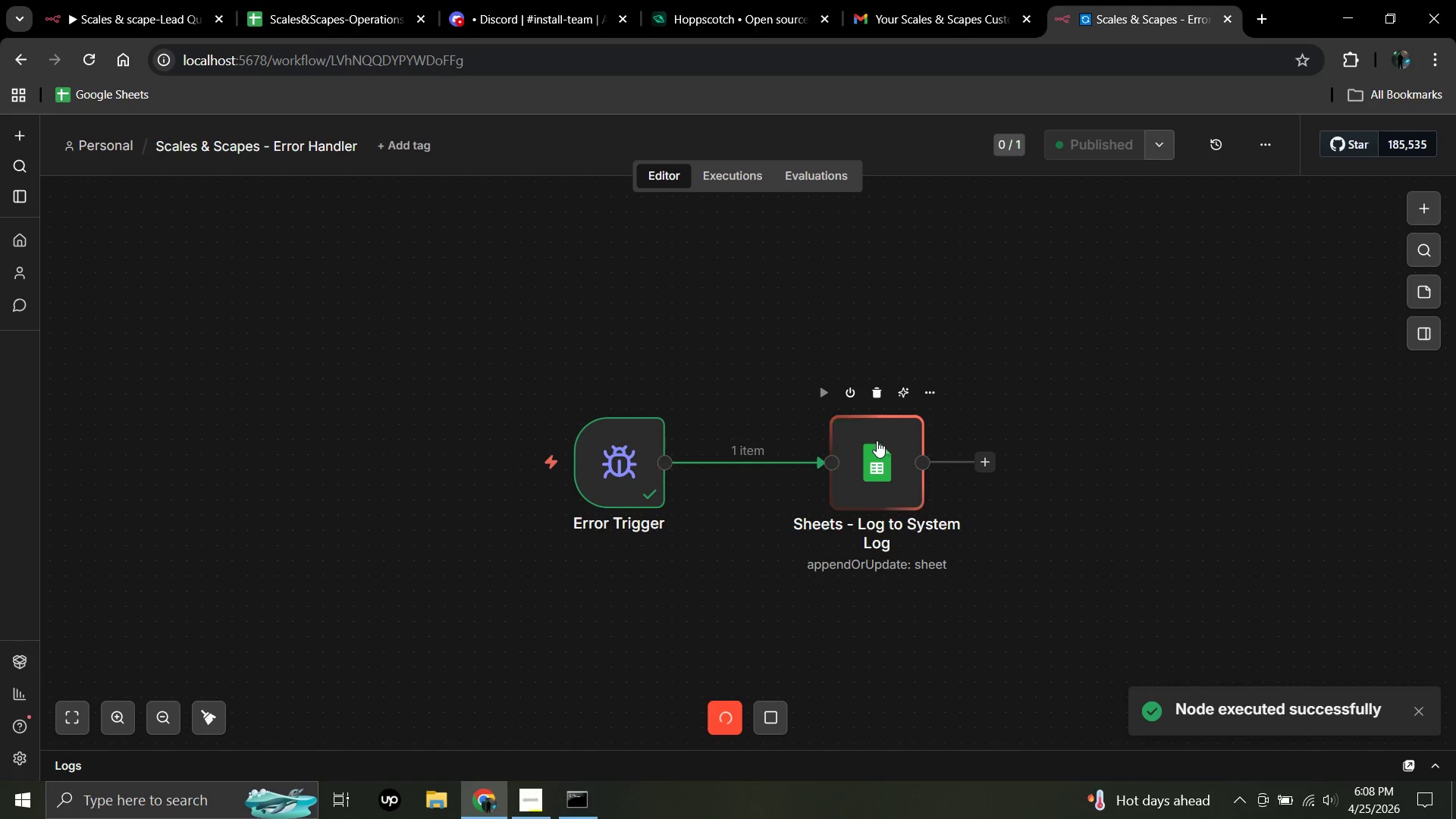 
double_click([877, 441])
 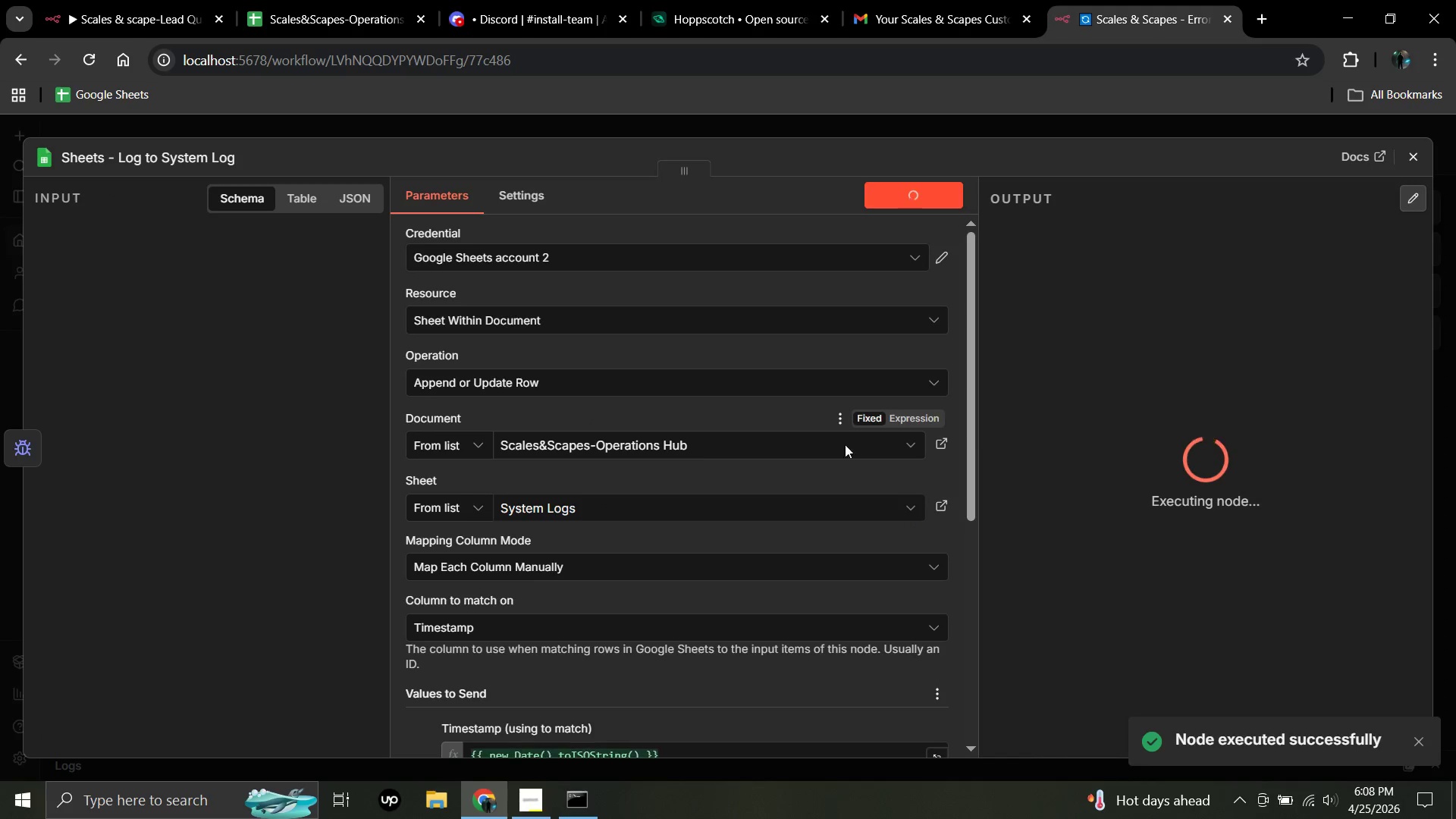 
scroll: coordinate [441, 640], scroll_direction: down, amount: 6.0
 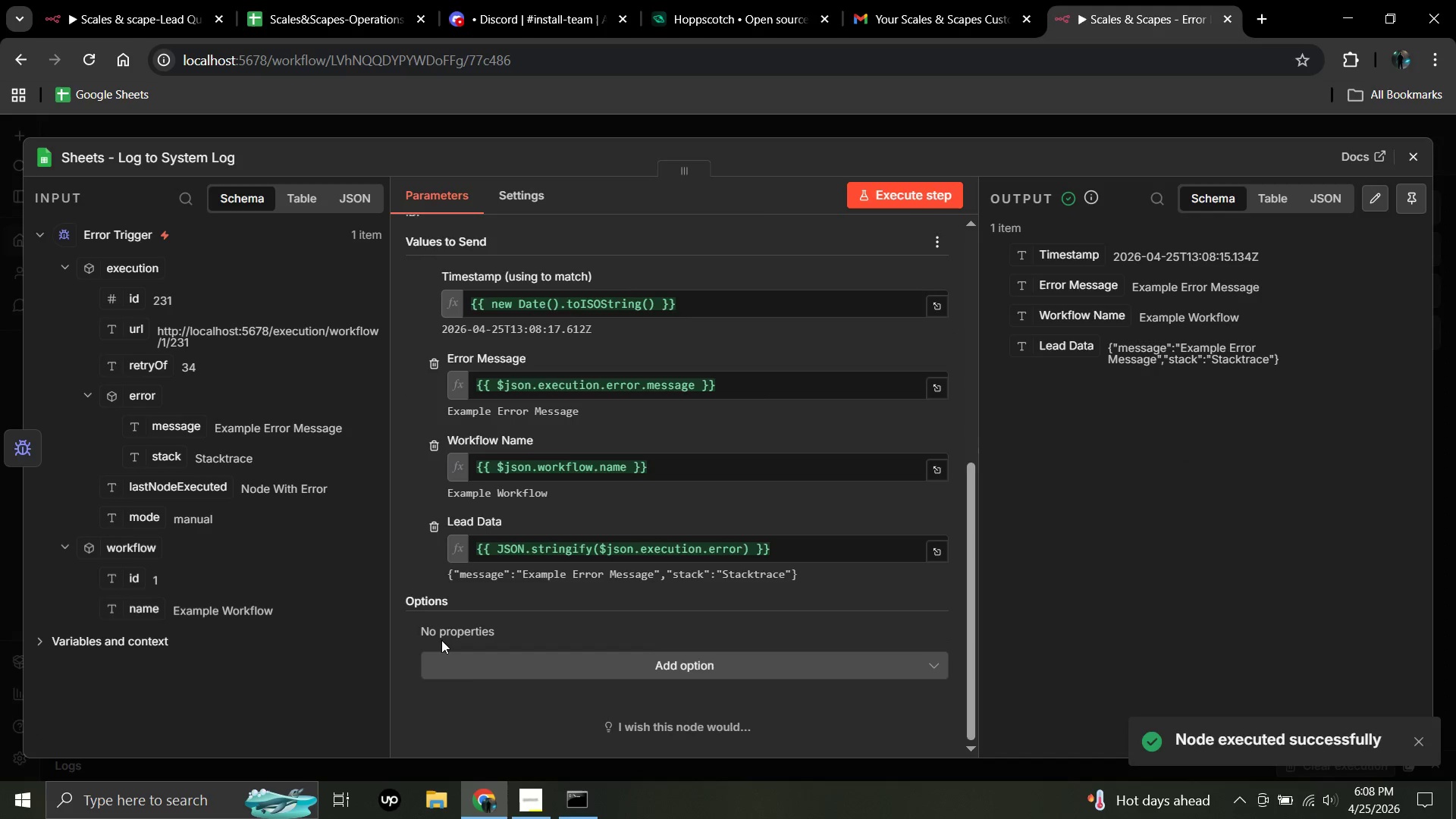 
scroll: coordinate [441, 640], scroll_direction: up, amount: 1.0
 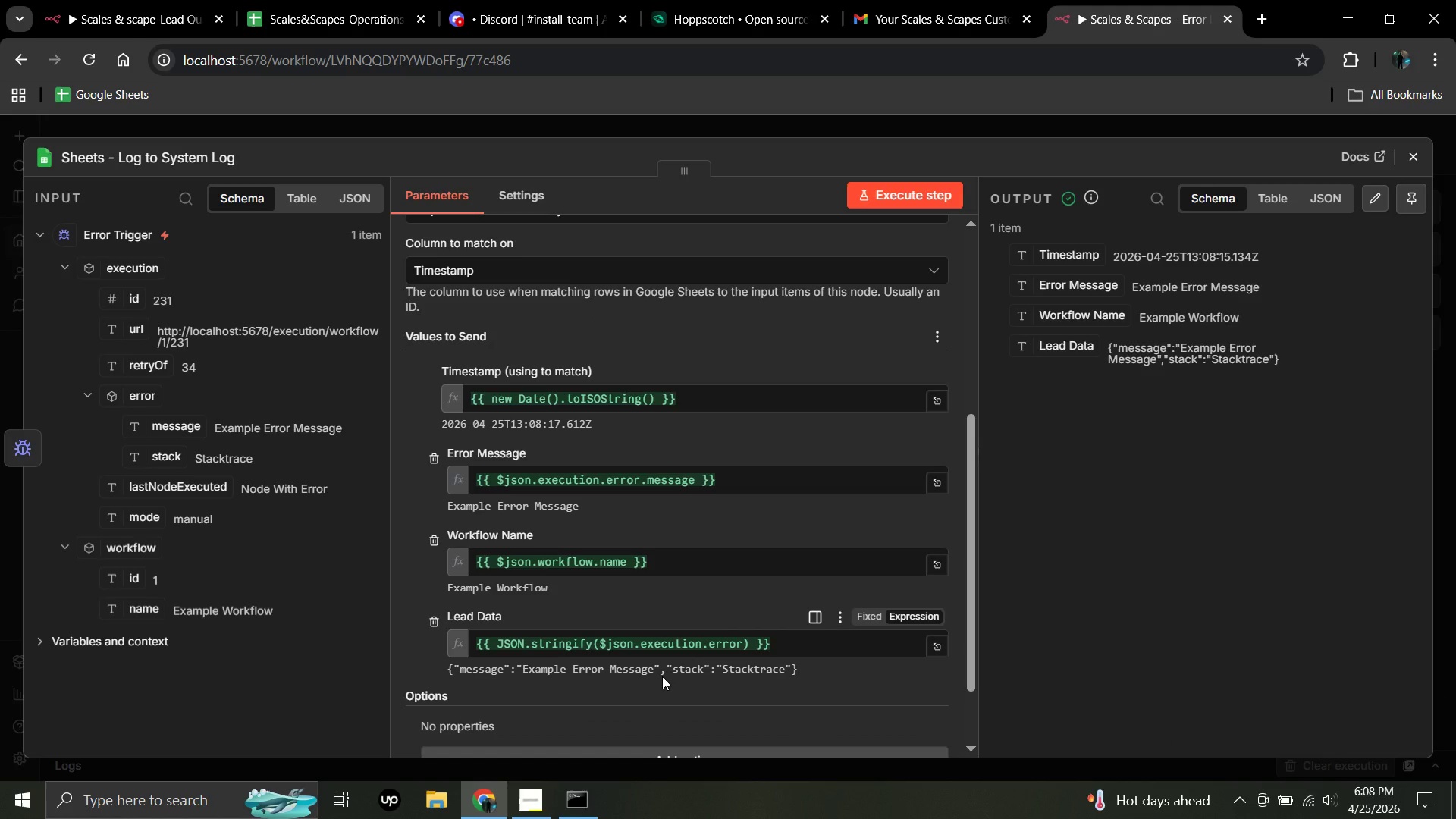 
wait(21.83)
 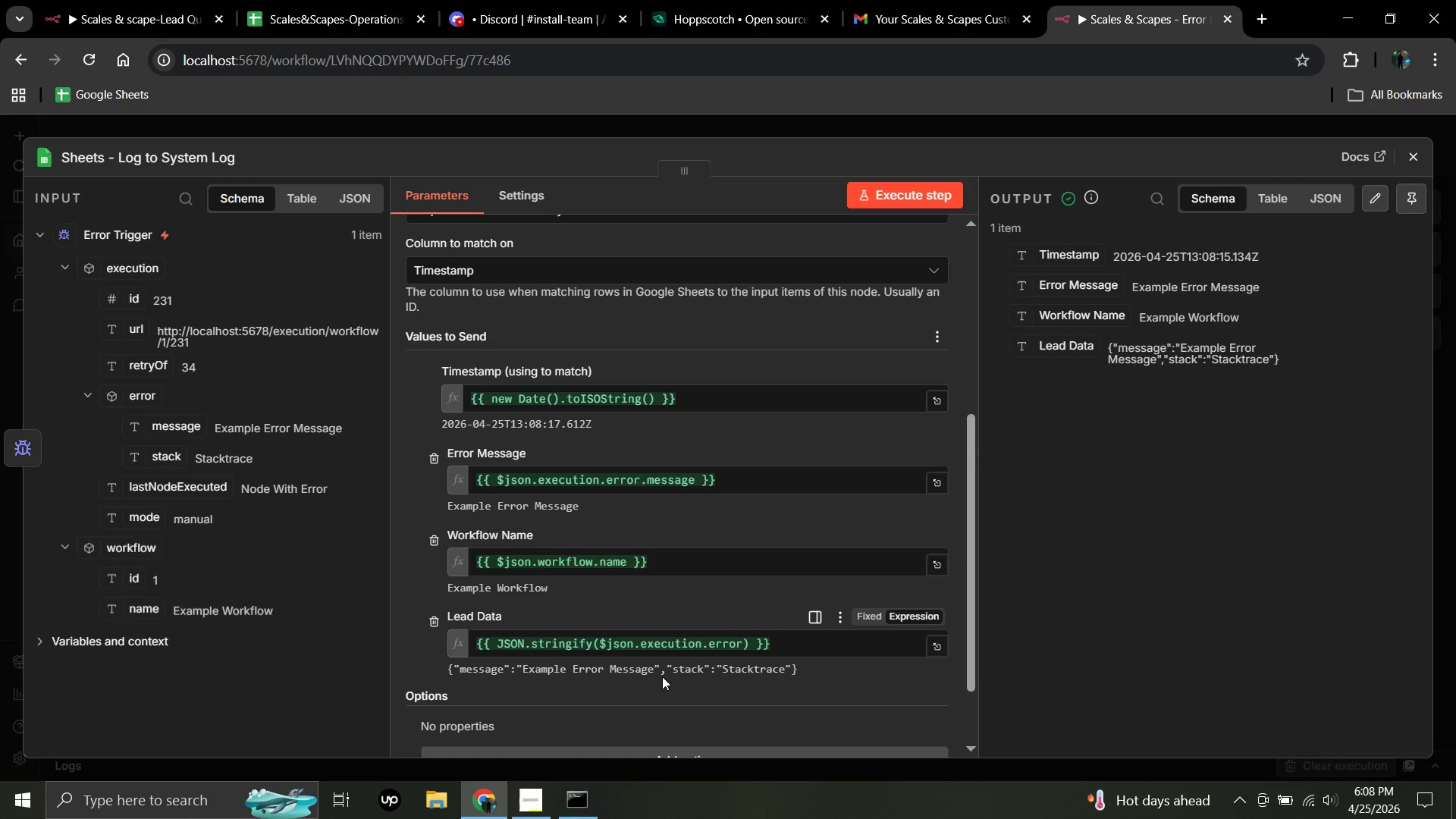 
left_click_drag(start_coordinate=[115, 268], to_coordinate=[822, 645])
 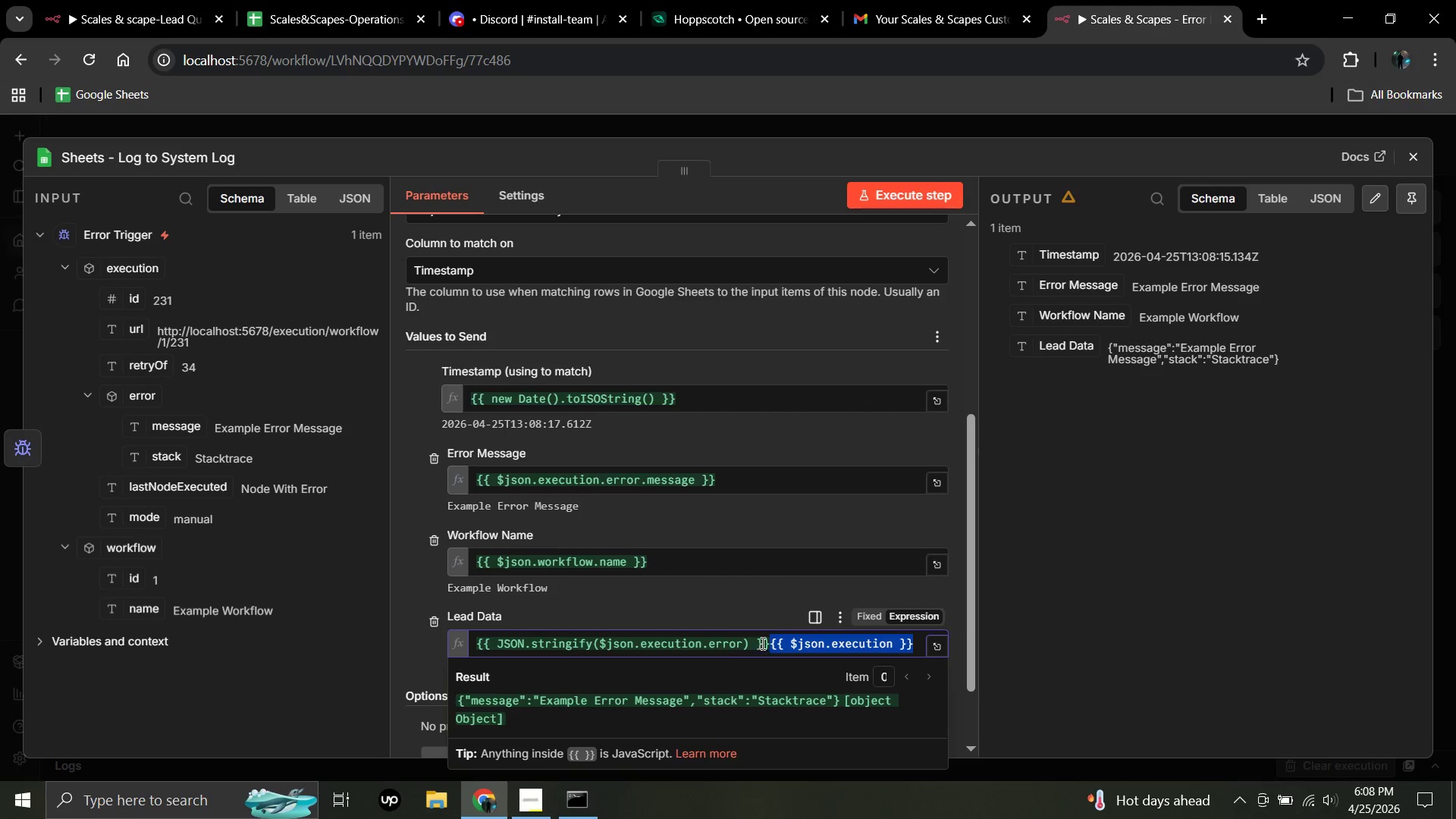 
wait(5.02)
 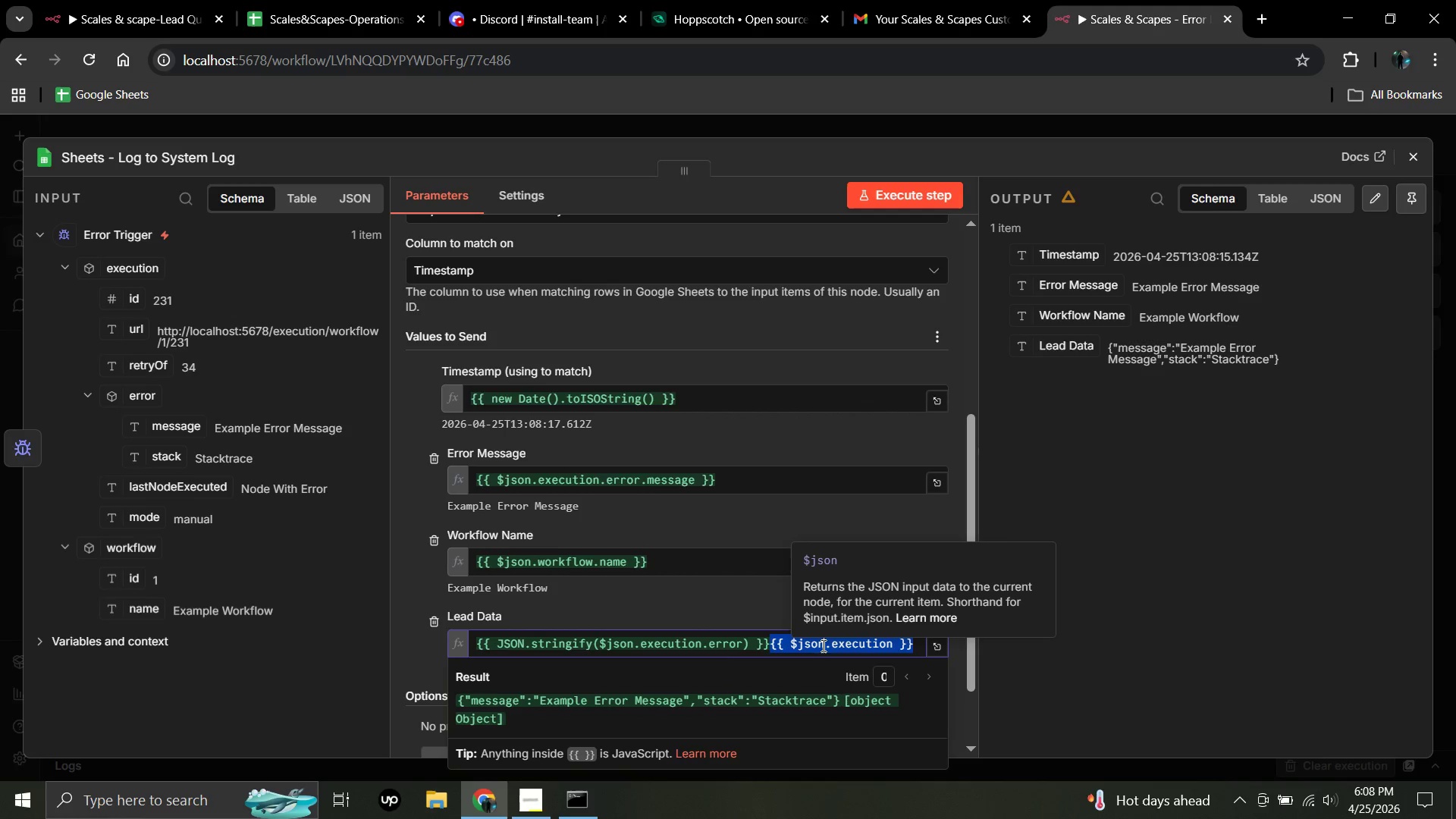 
left_click_drag(start_coordinate=[771, 643], to_coordinate=[877, 645])
 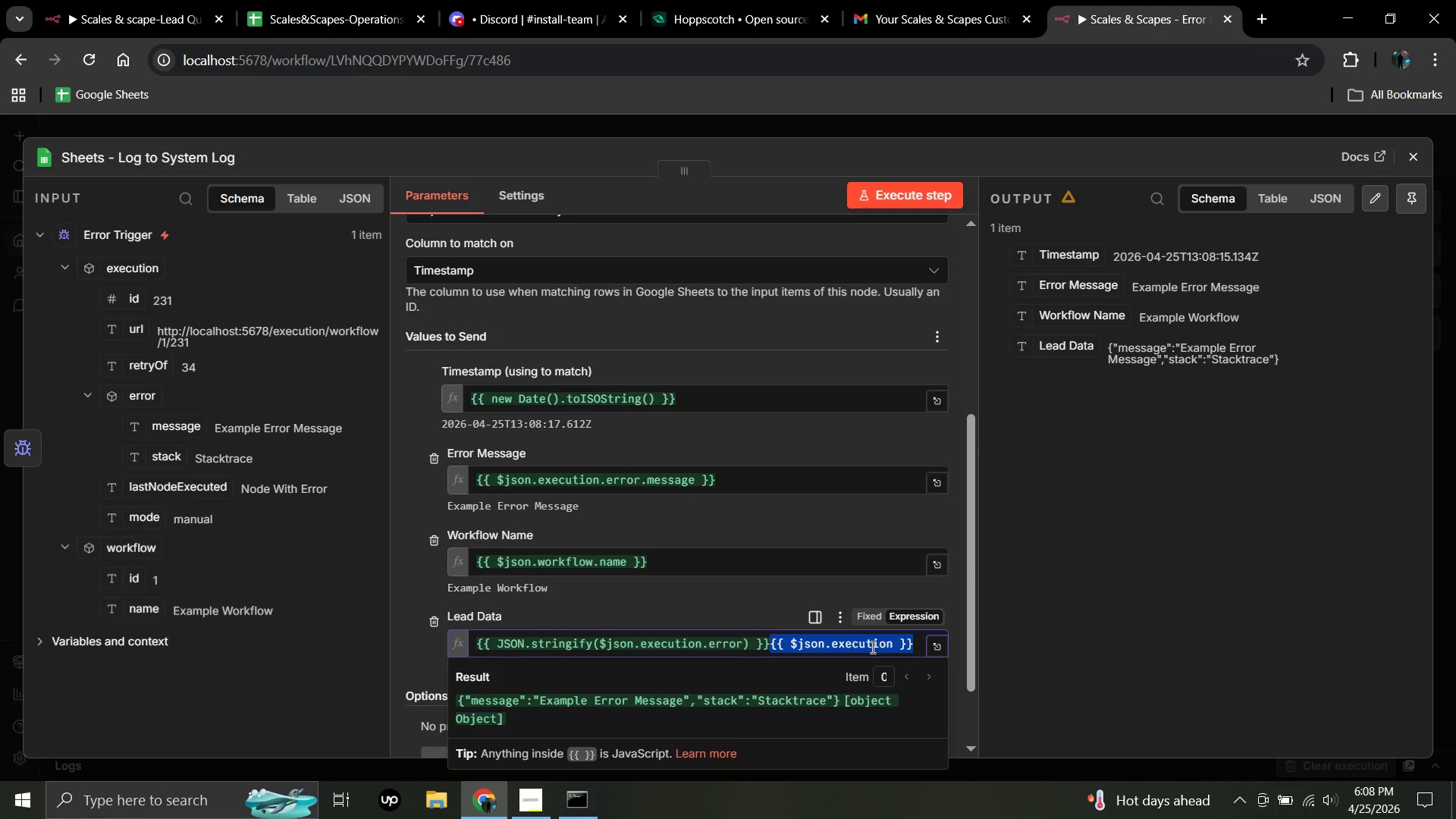 
key(Backspace)
 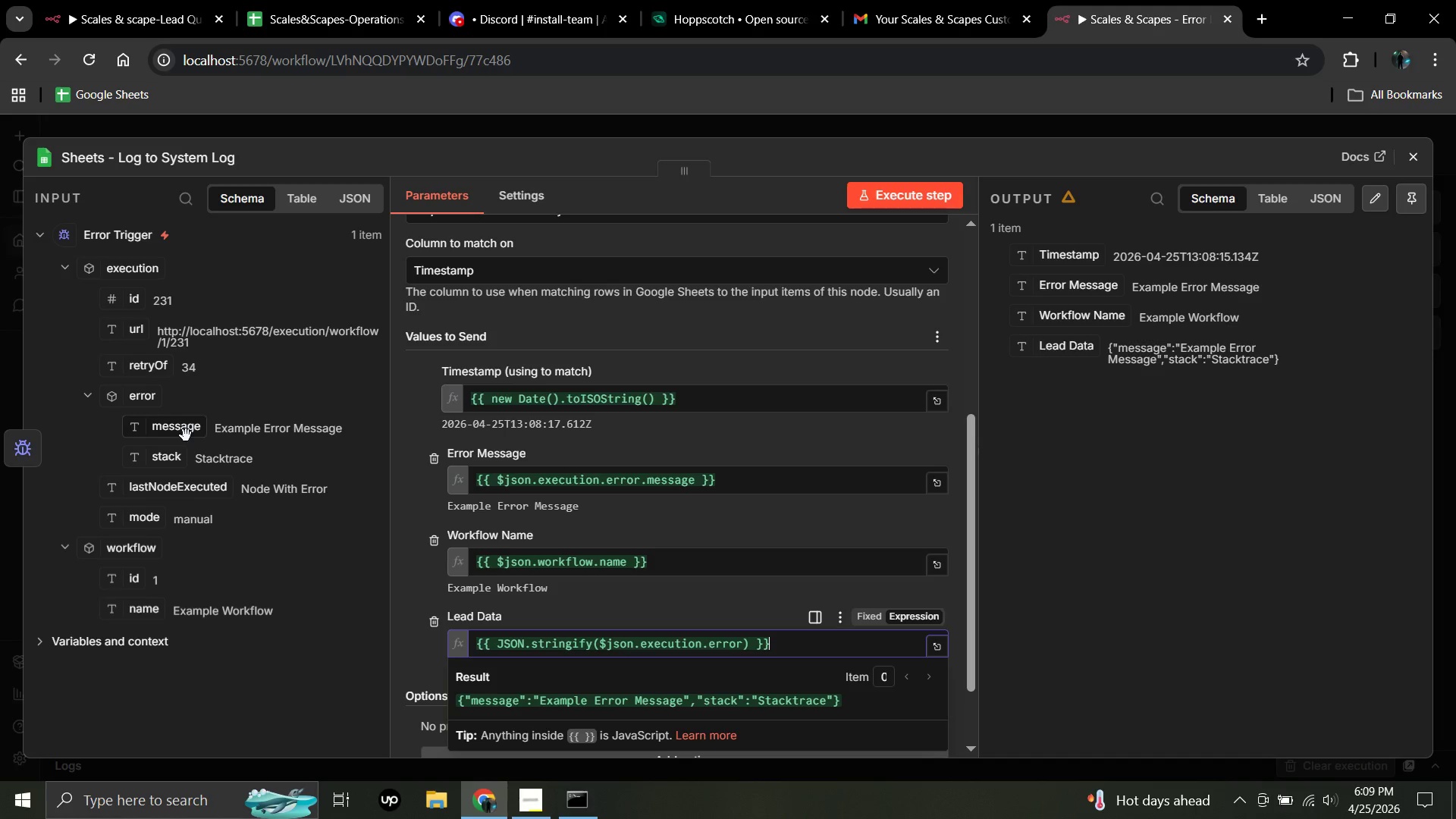 
wait(14.14)
 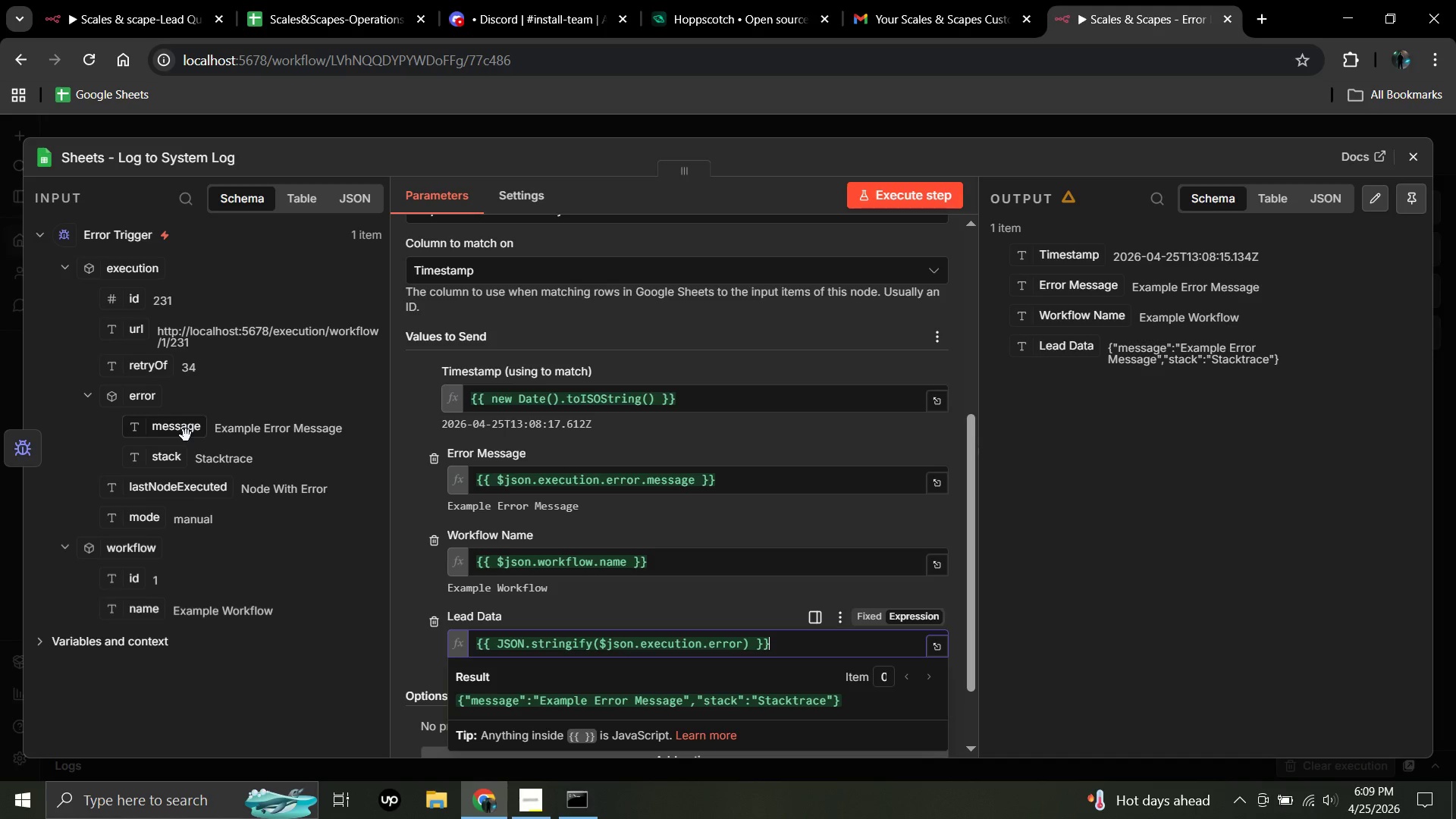 
scroll: coordinate [627, 506], scroll_direction: down, amount: 1.0
 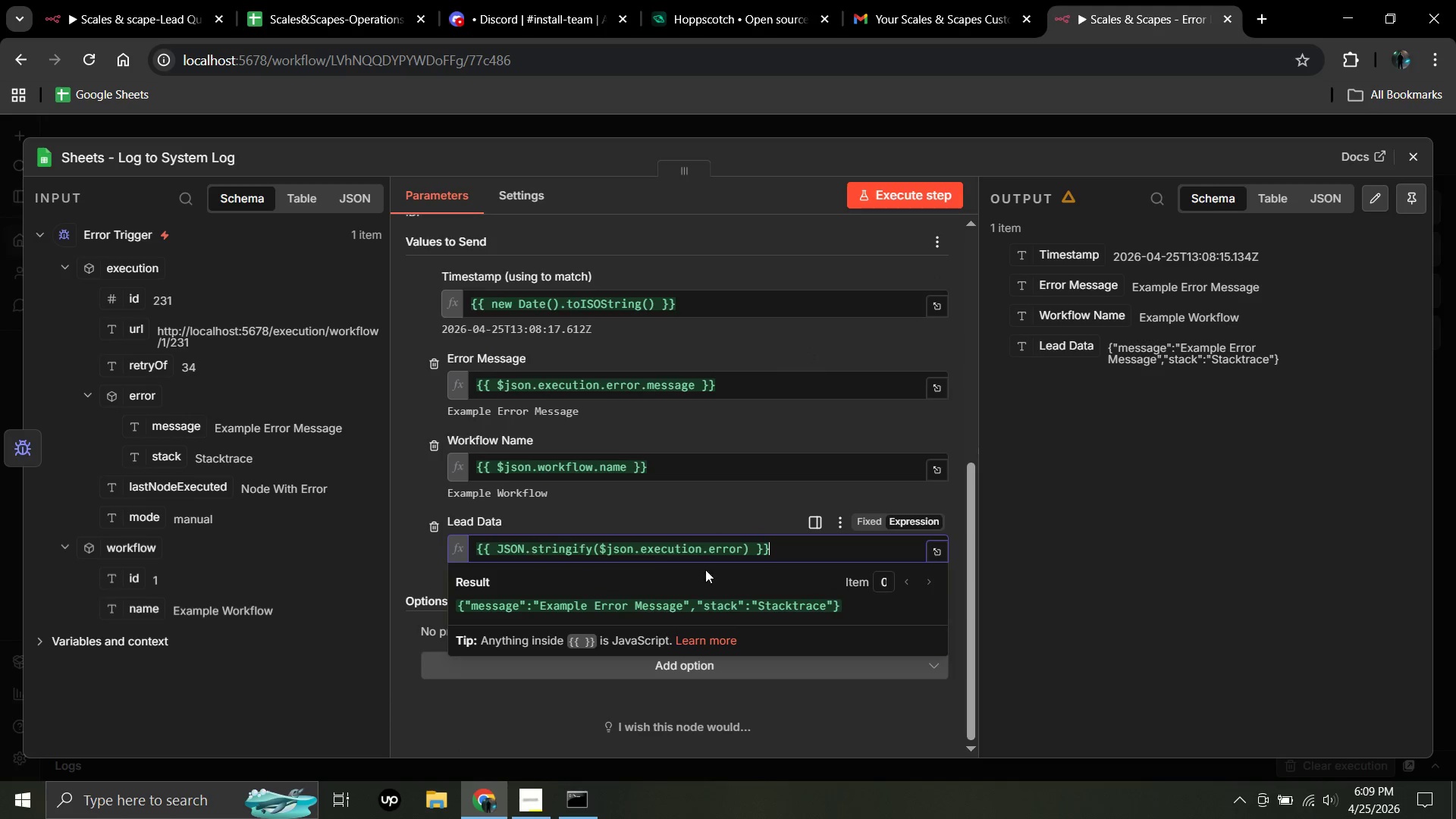 
wait(6.57)
 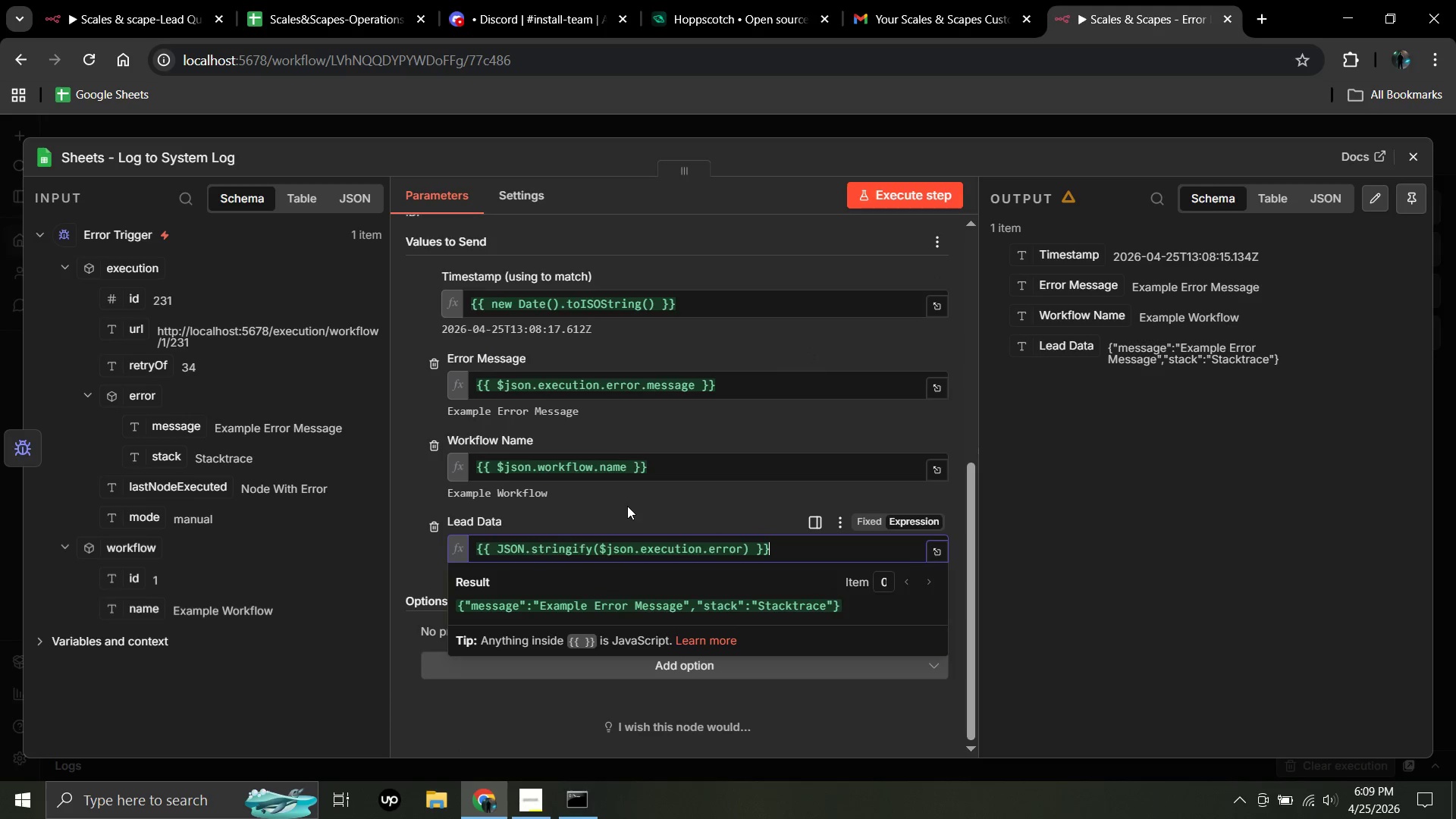 
mouse_move([601, 550])
 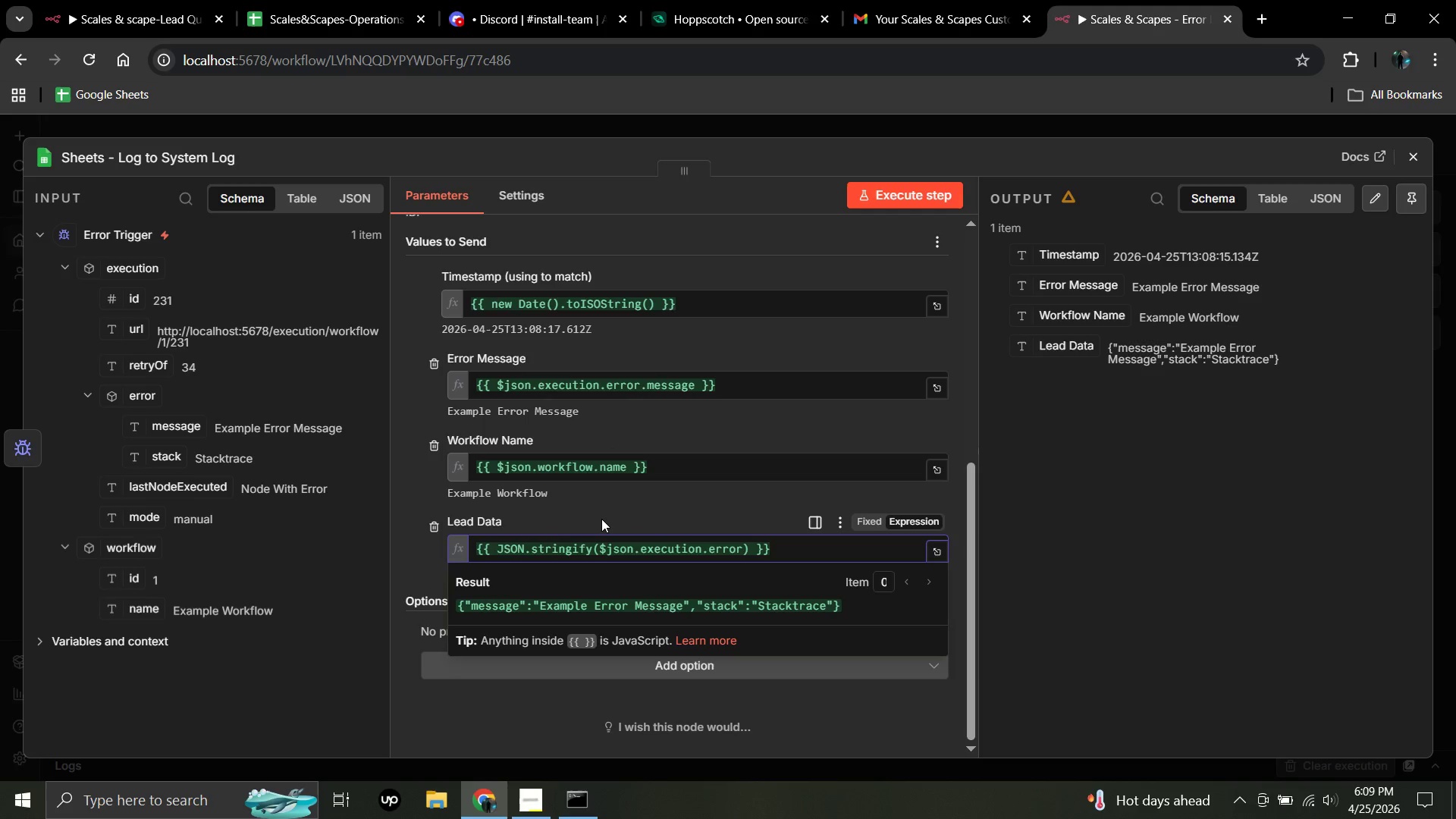 
wait(9.2)
 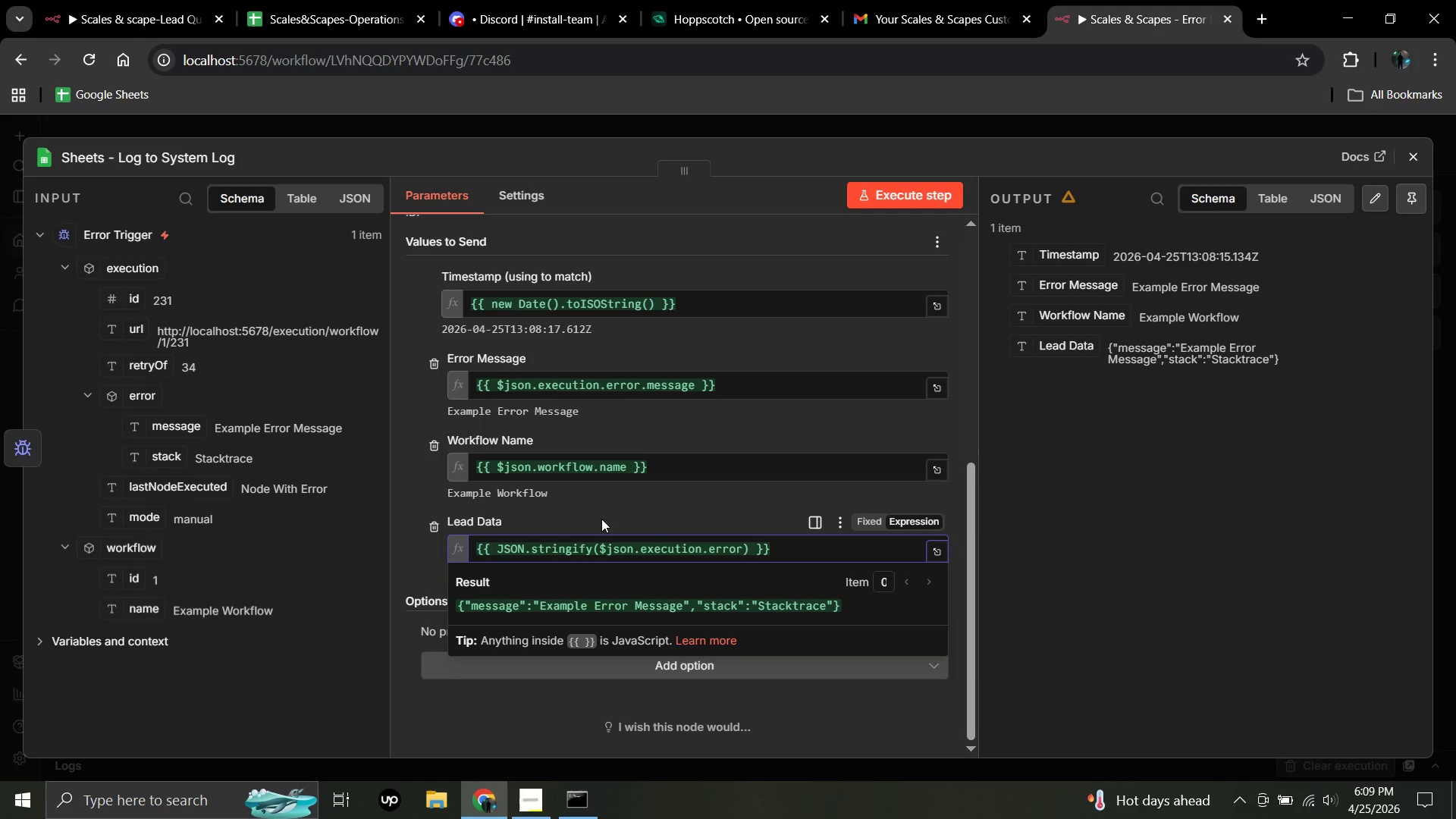 
left_click([542, 806])